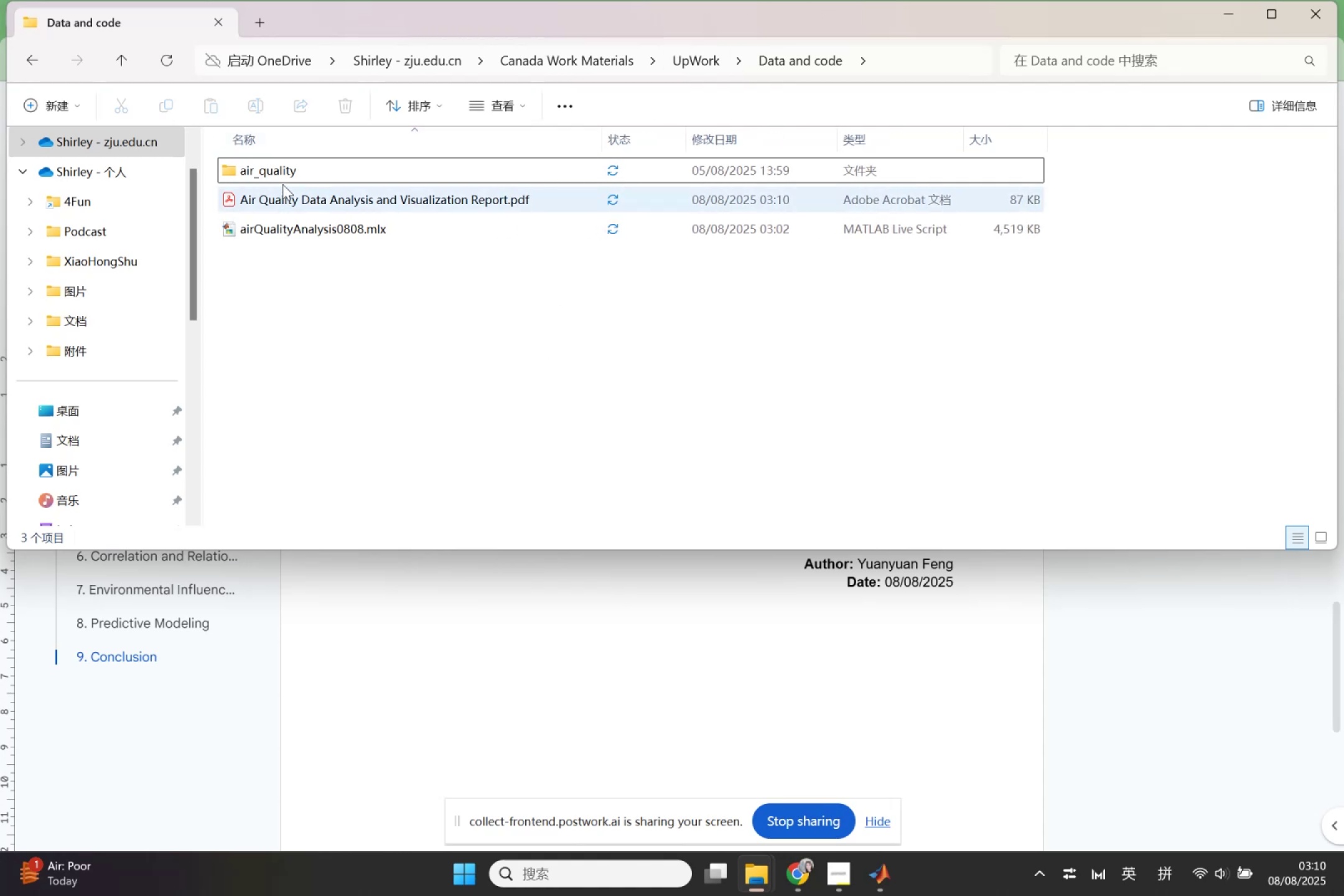 
wait(5.43)
 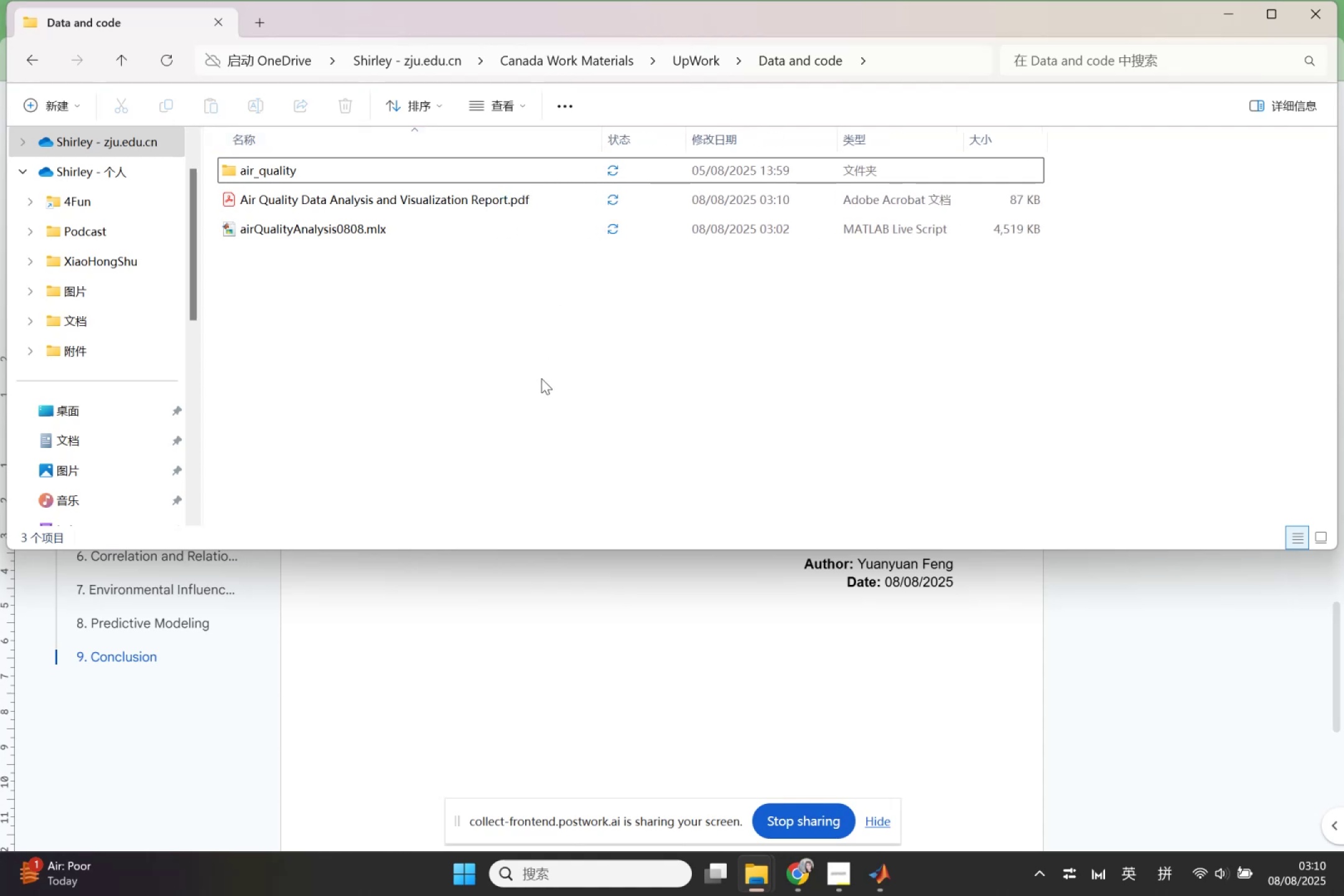 
left_click([280, 172])
 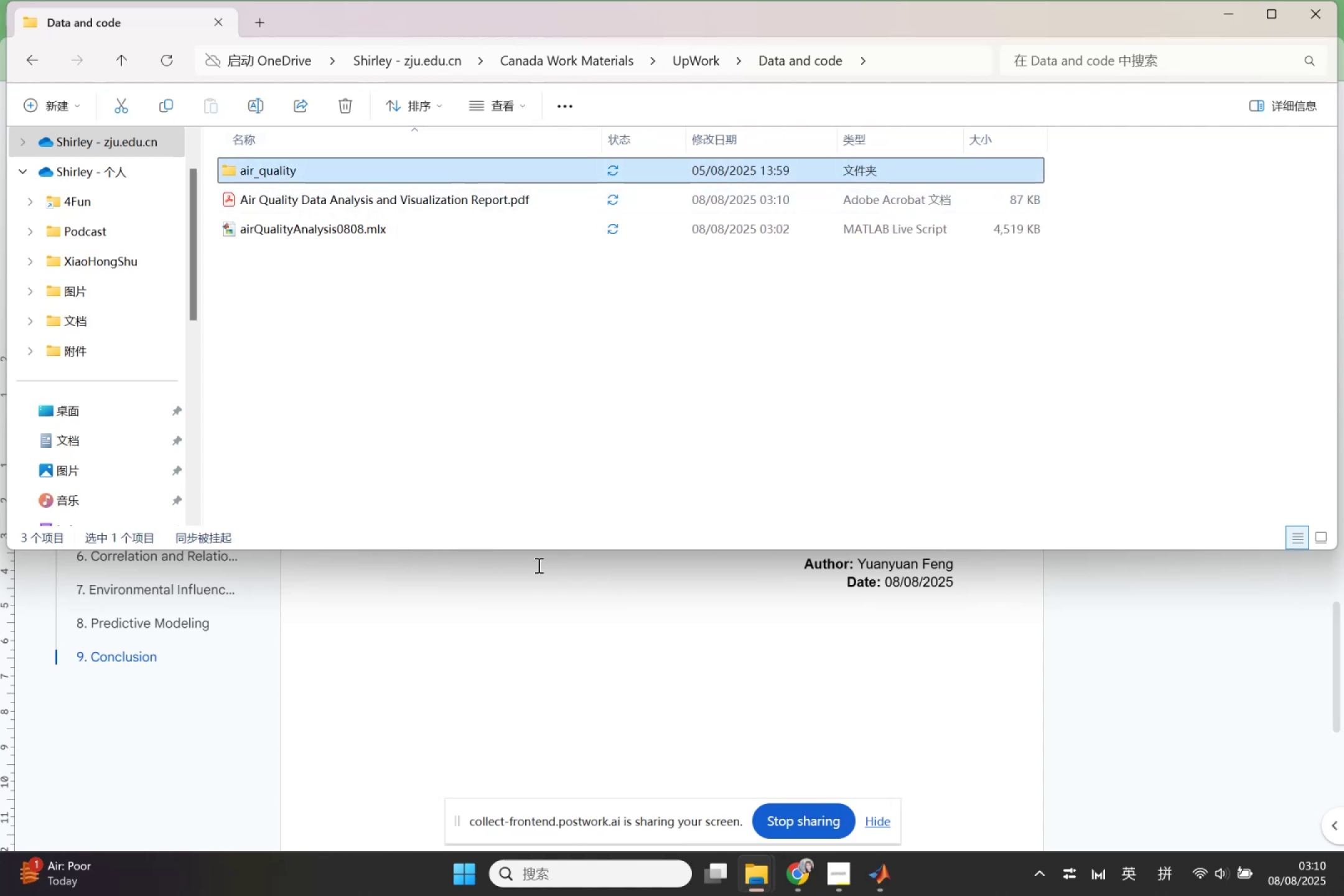 
left_click([570, 637])
 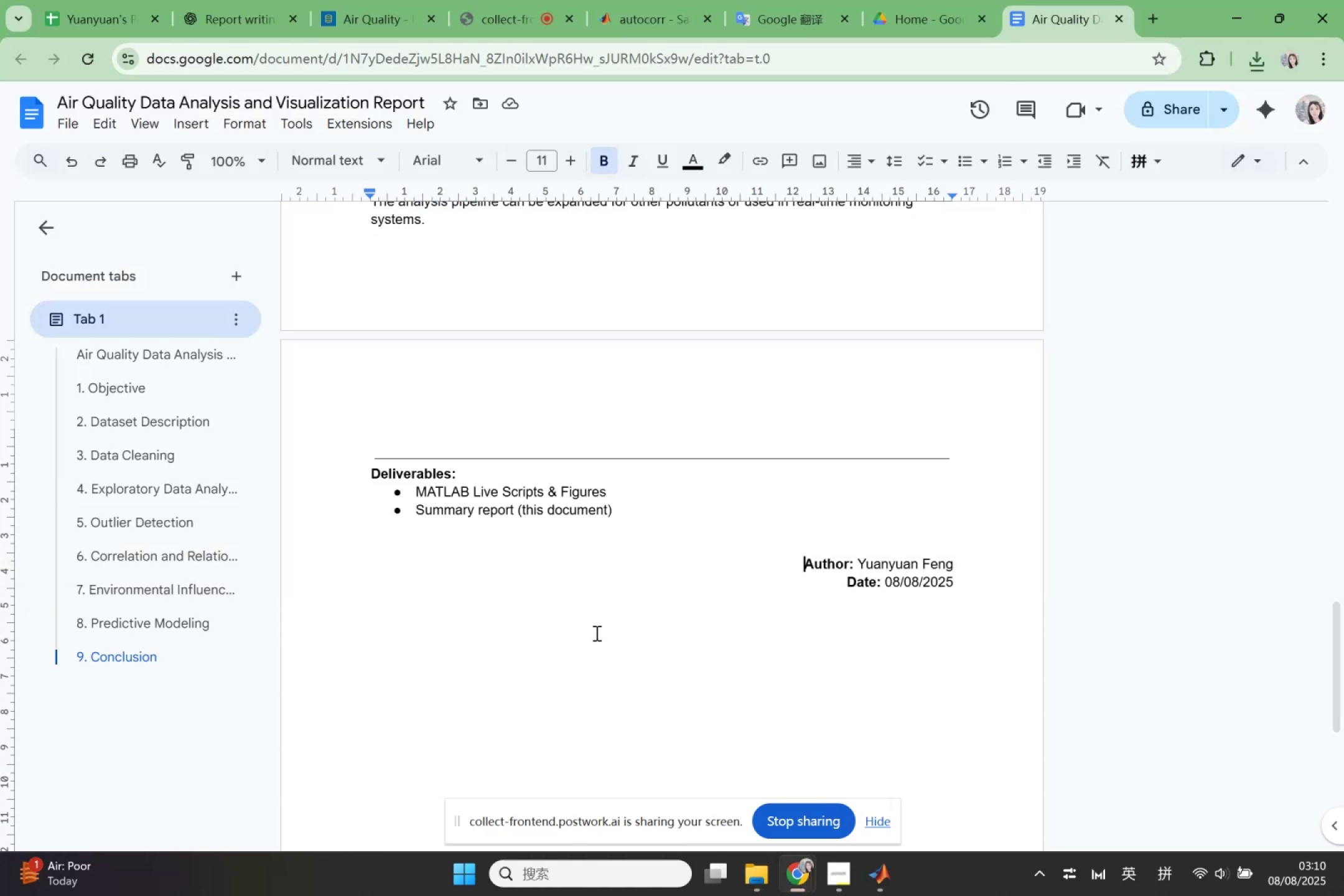 
scroll: coordinate [667, 494], scroll_direction: up, amount: 24.0
 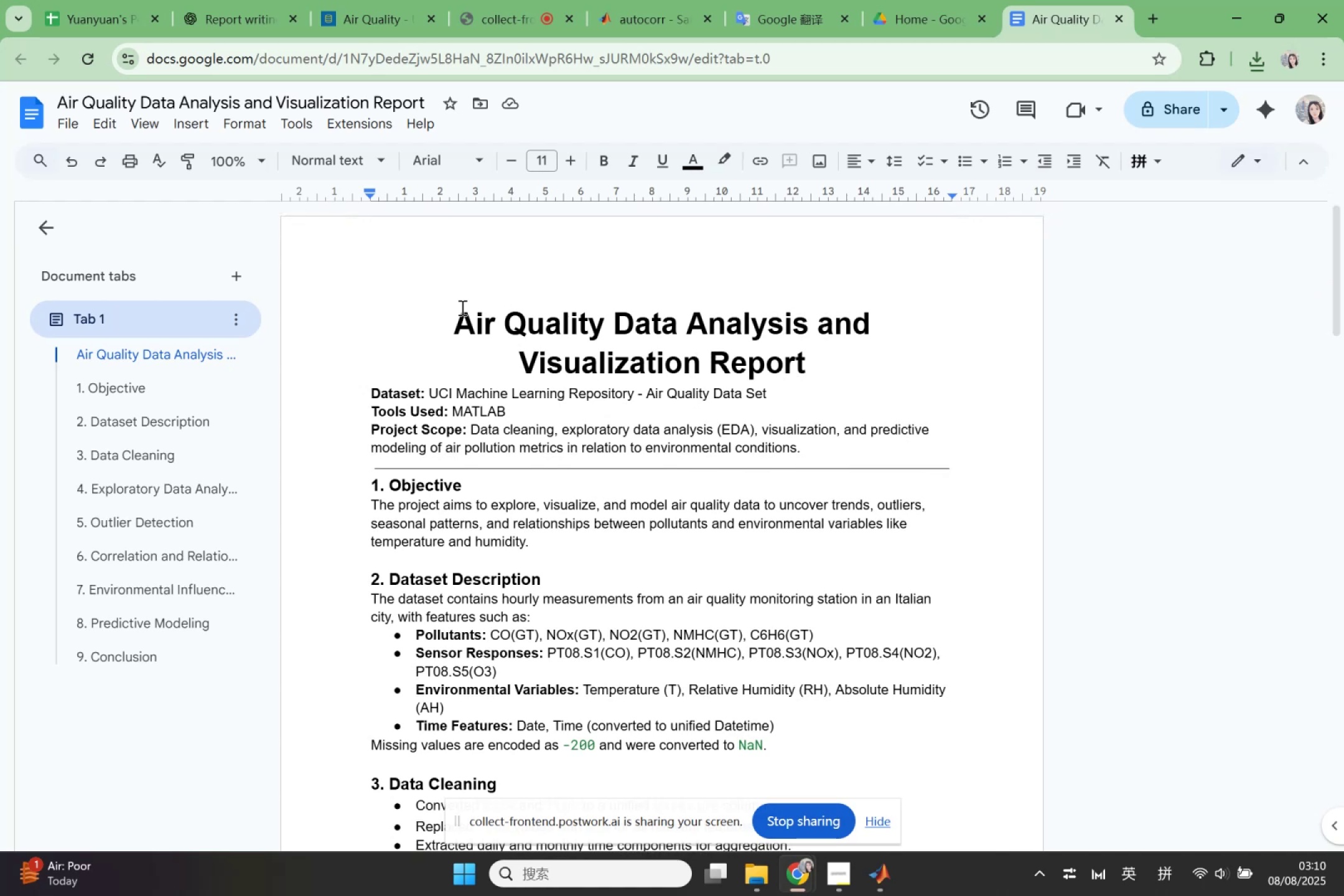 
left_click_drag(start_coordinate=[457, 319], to_coordinate=[803, 322])
 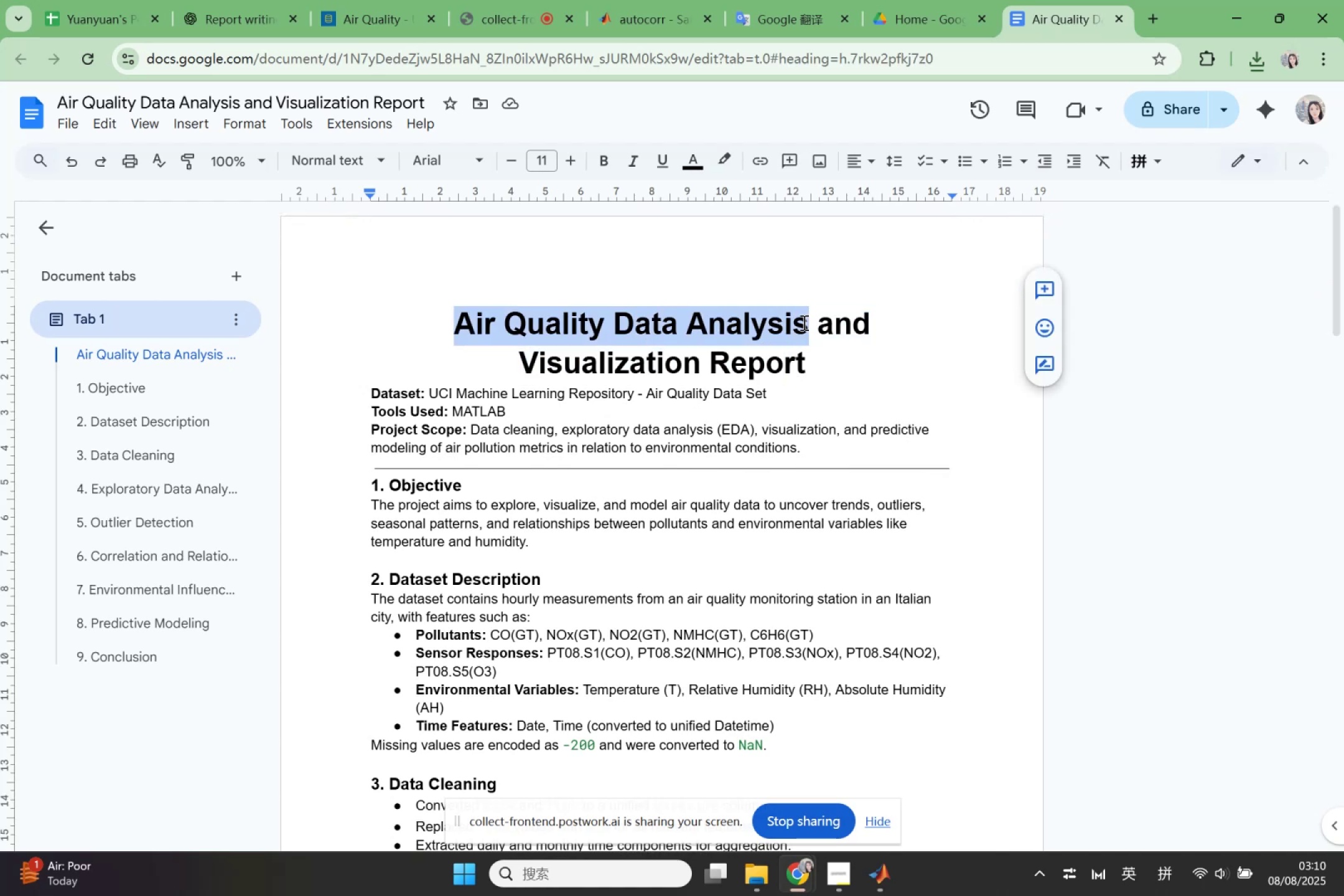 
key(Control+ControlLeft)
 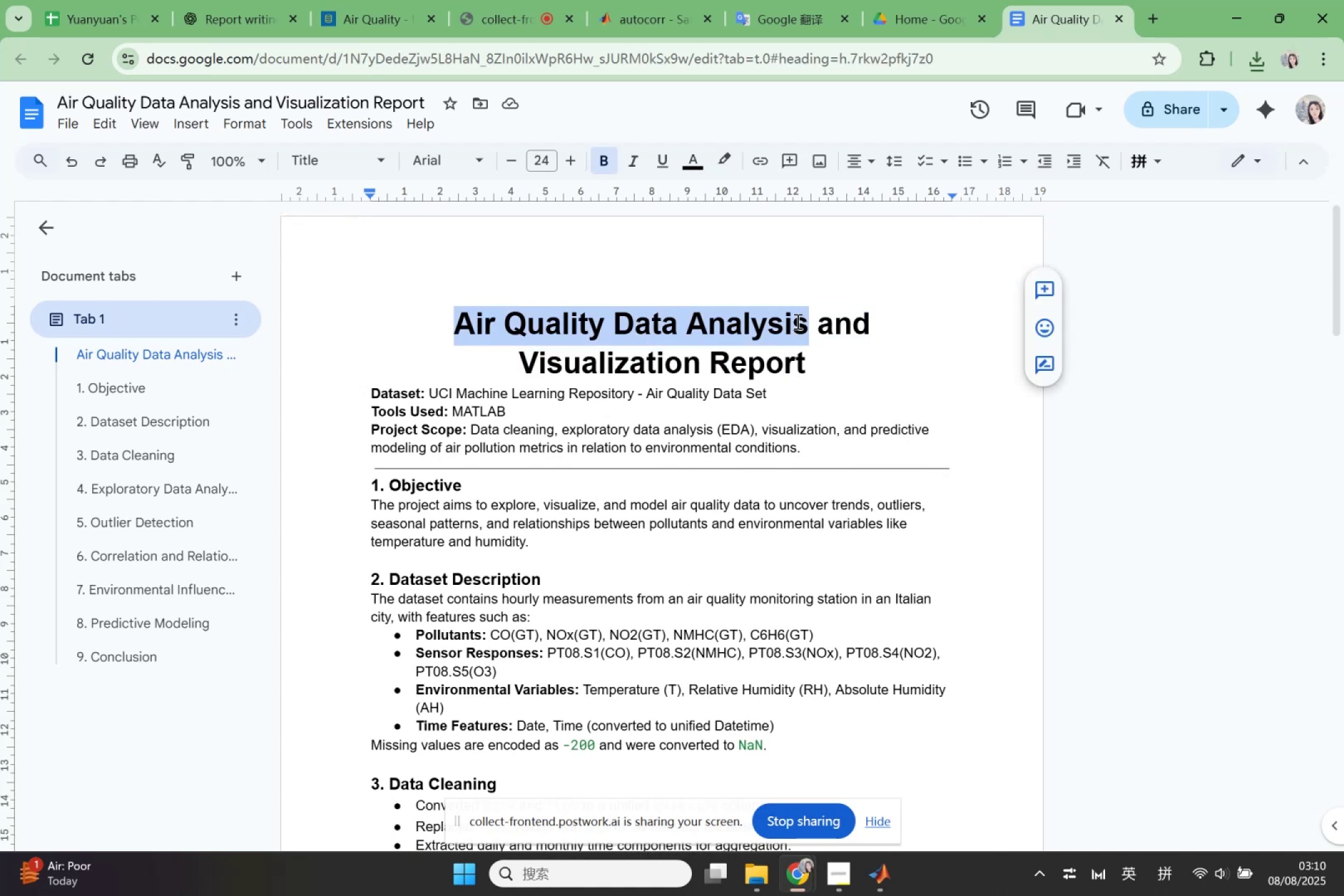 
key(Control+C)
 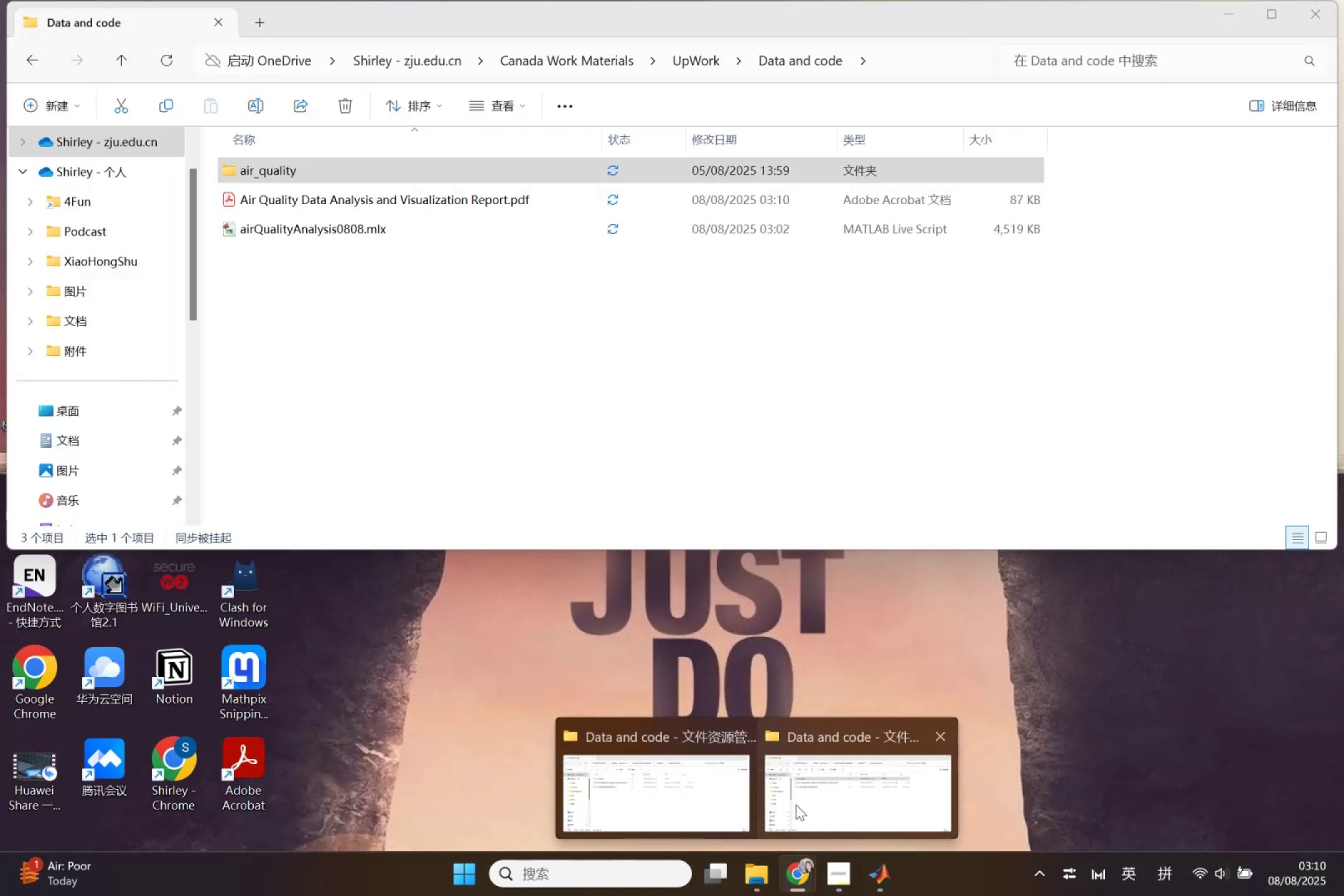 
left_click([707, 61])
 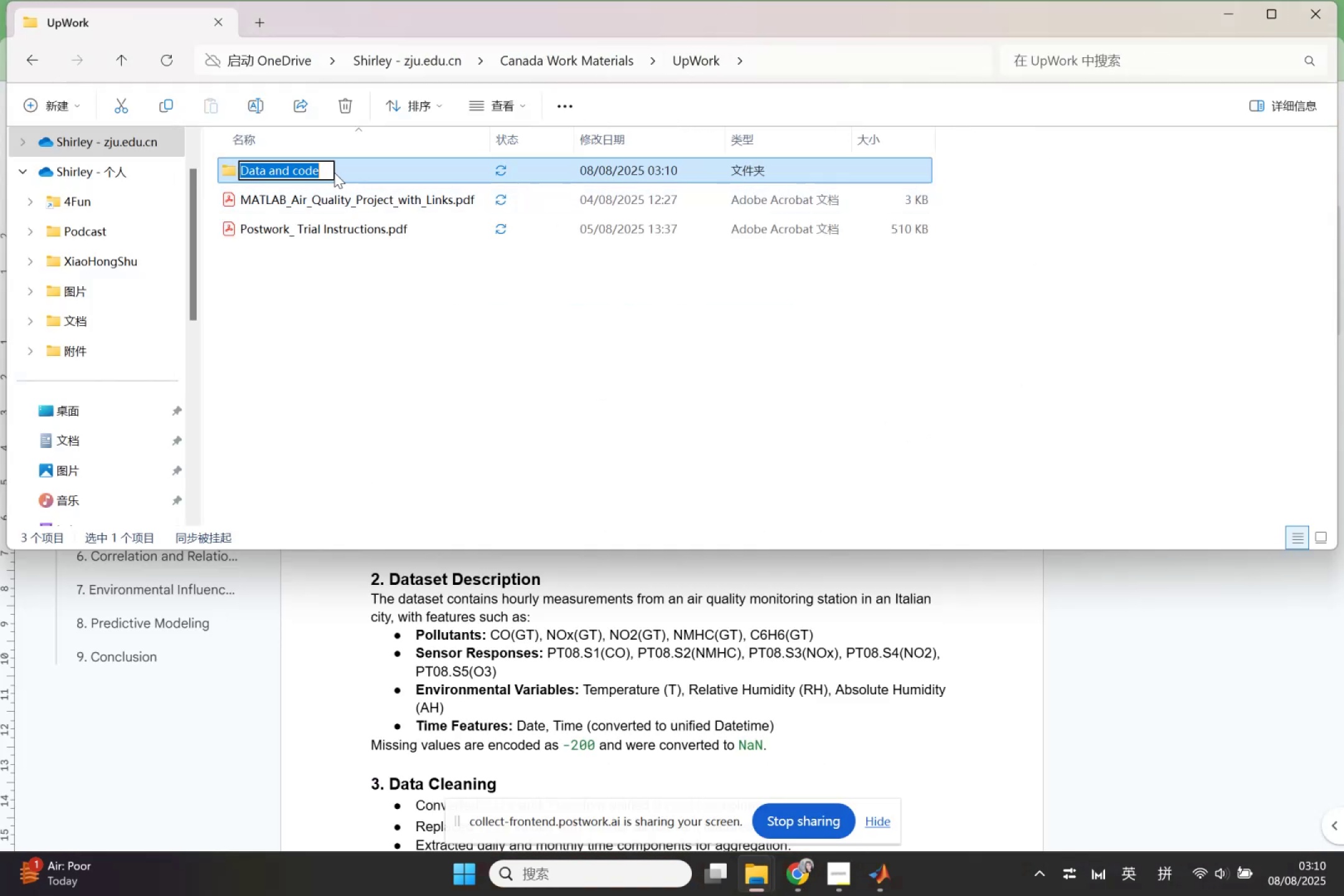 
key(Control+V)
 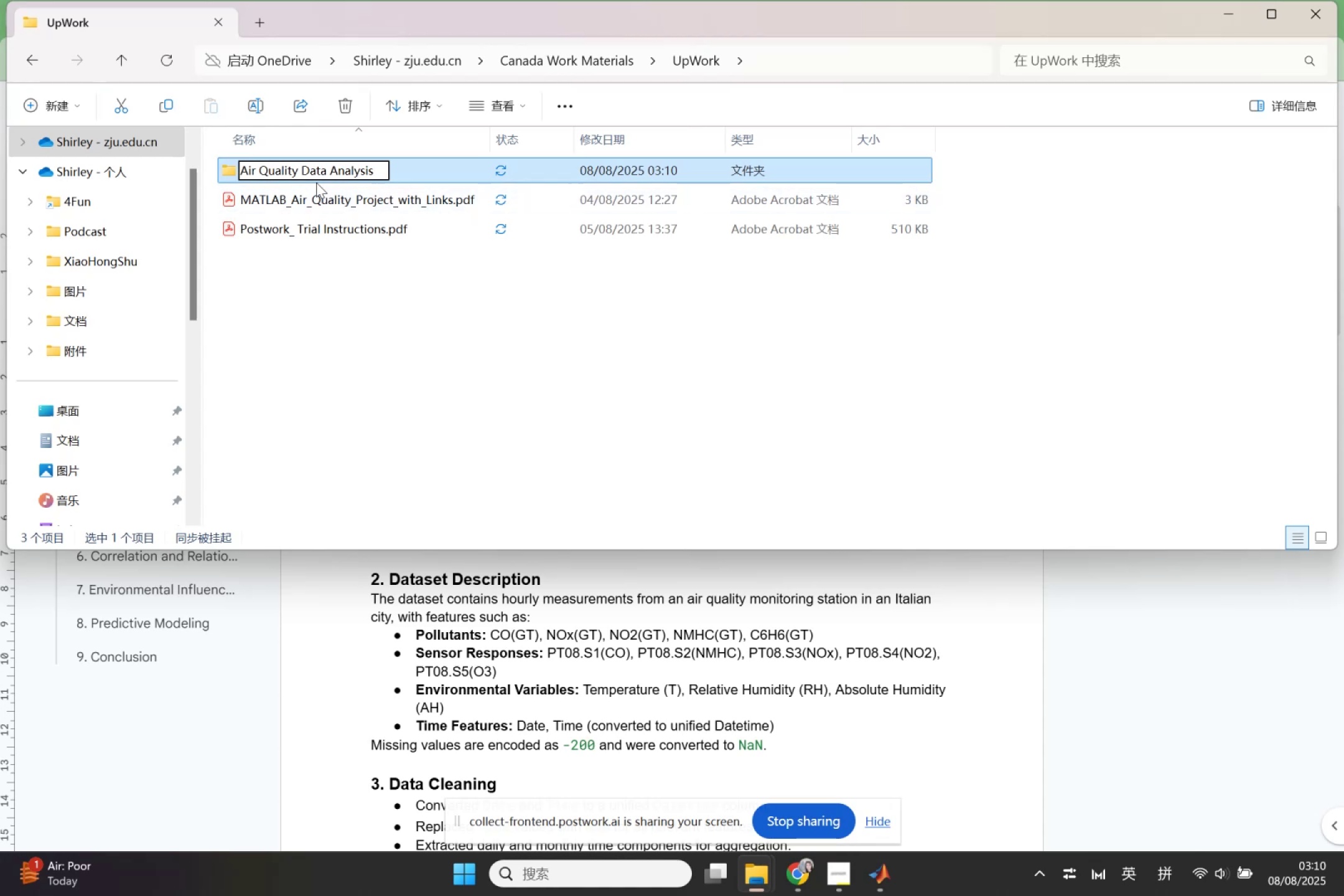 
left_click([245, 170])
 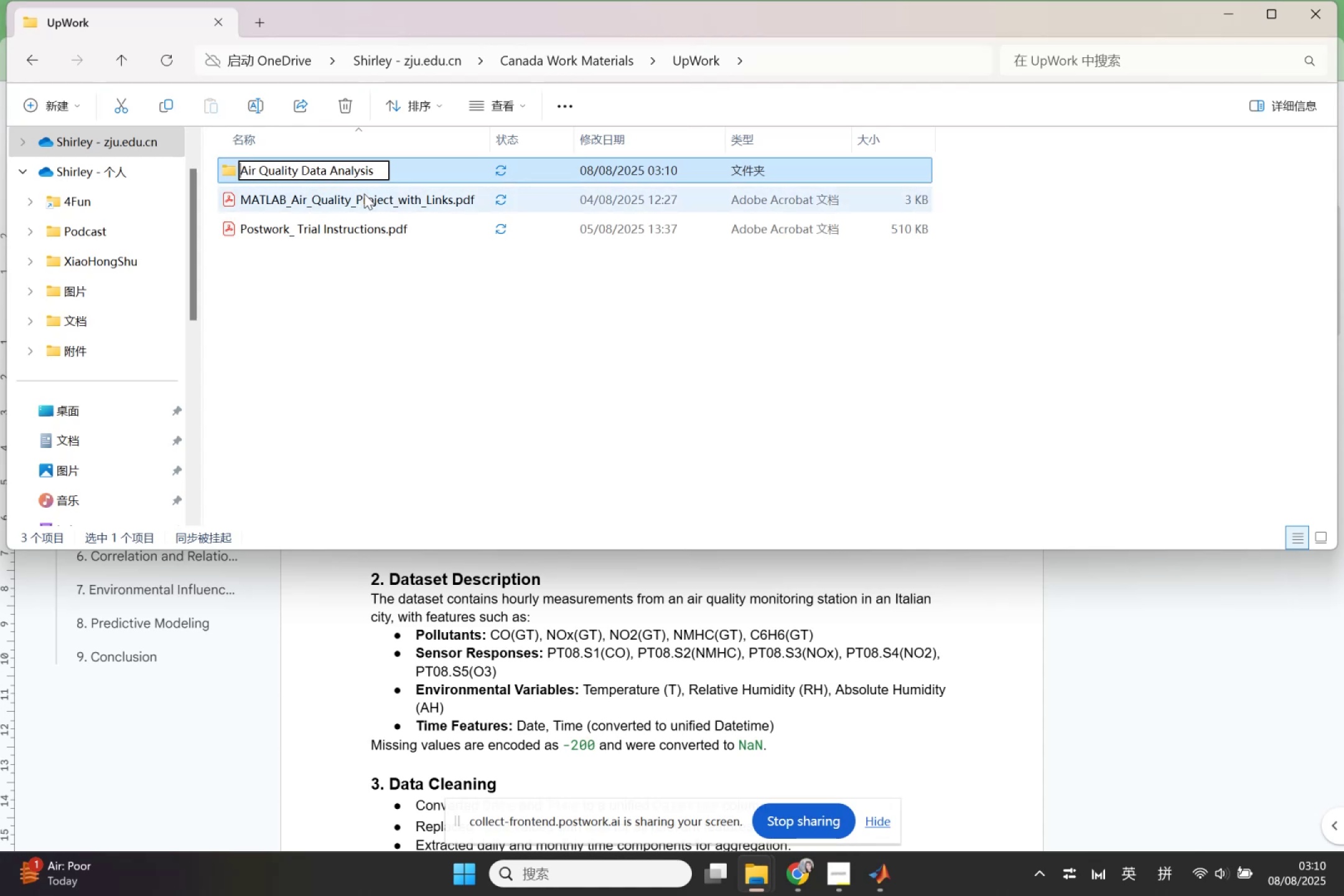 
type(Matlab_)
 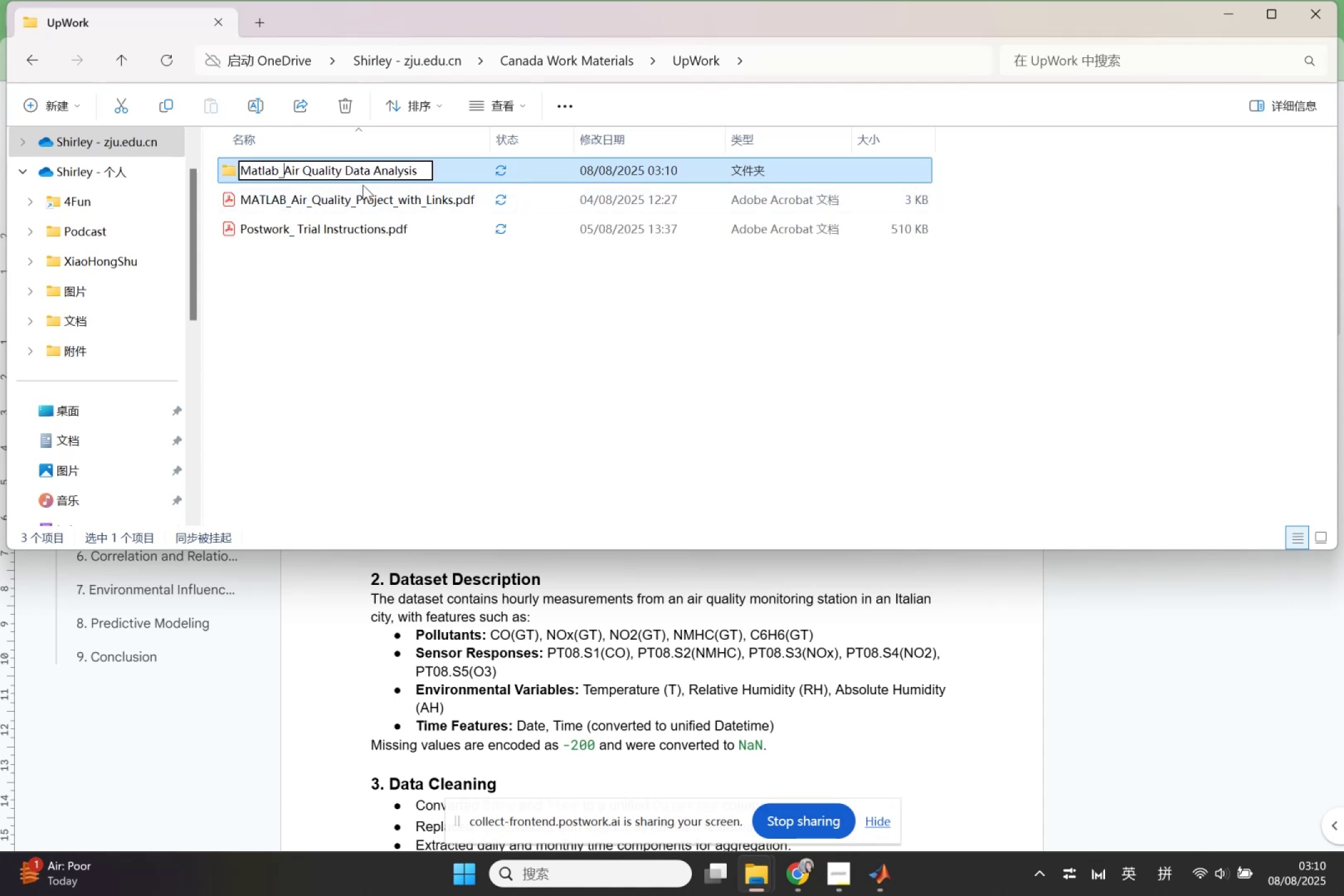 
wait(5.68)
 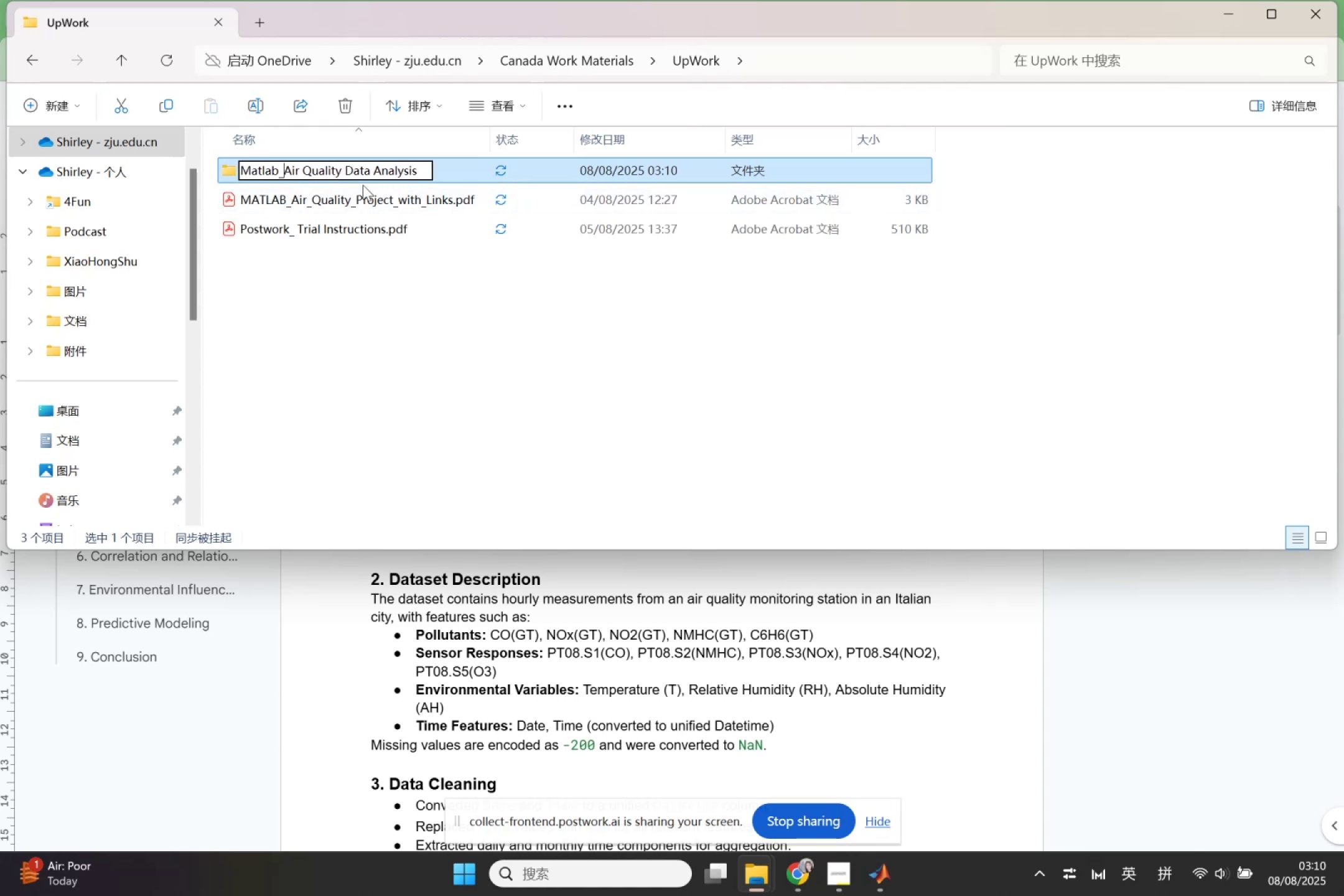 
left_click([849, 610])
 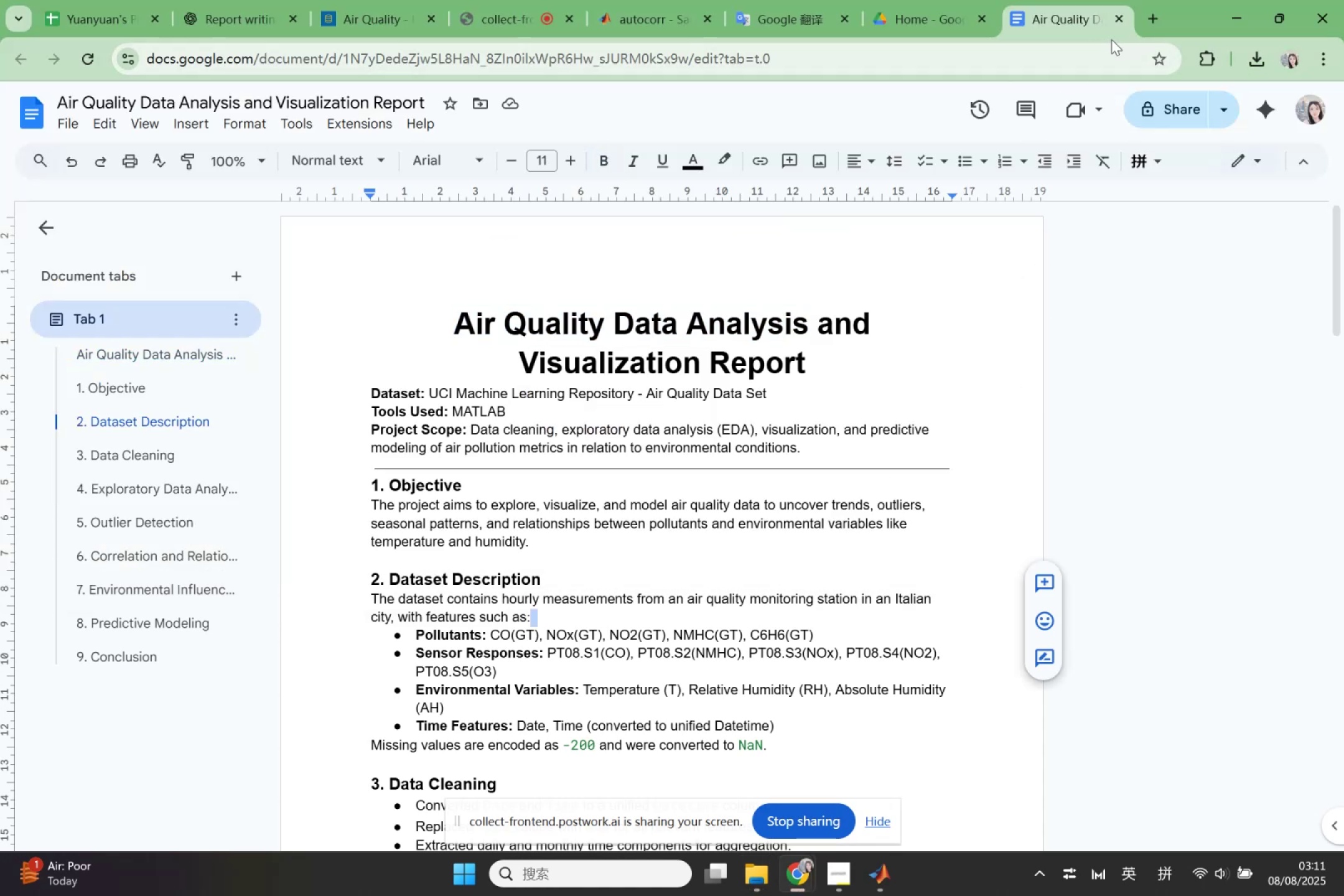 
left_click([1122, 13])
 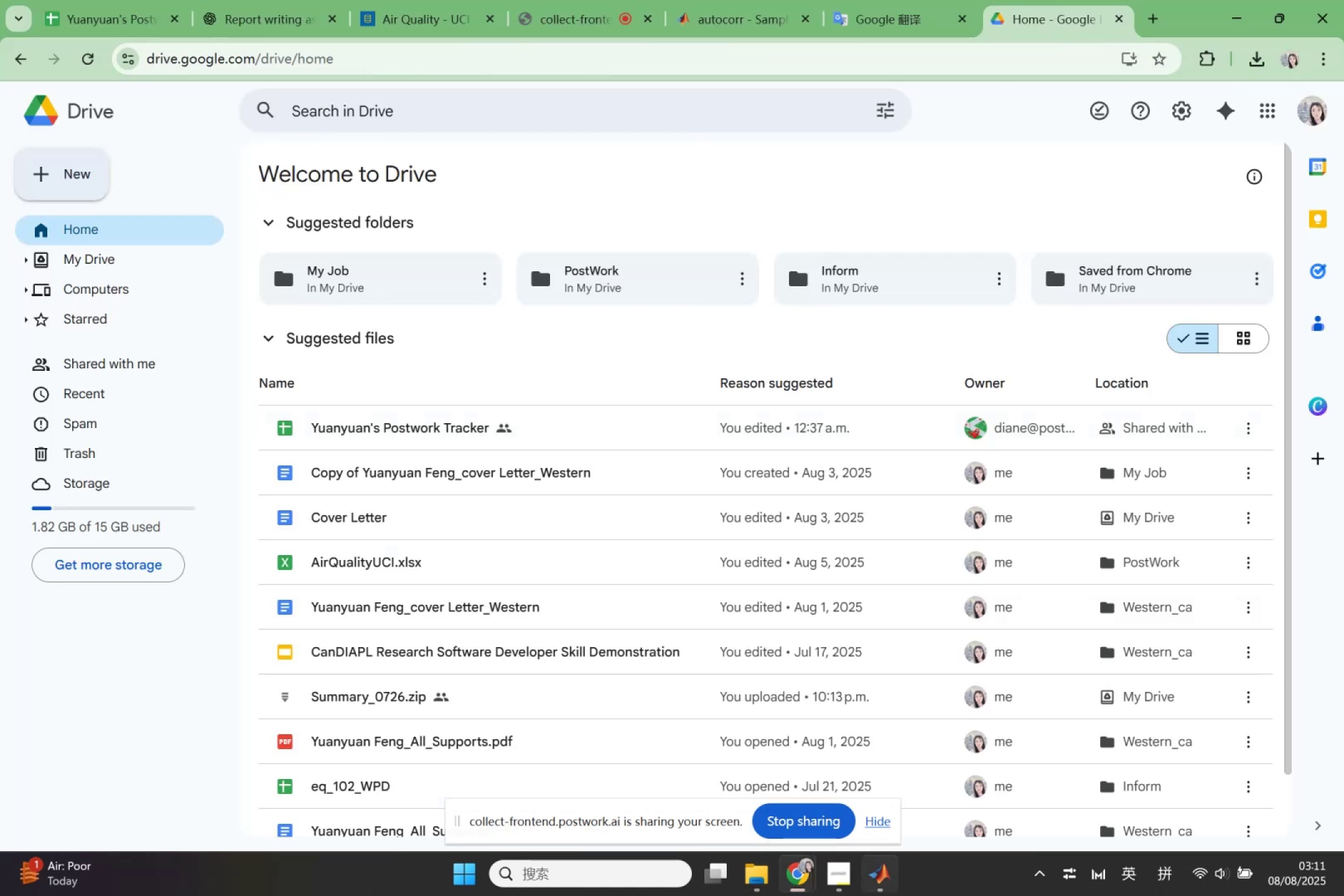 
left_click([889, 888])
 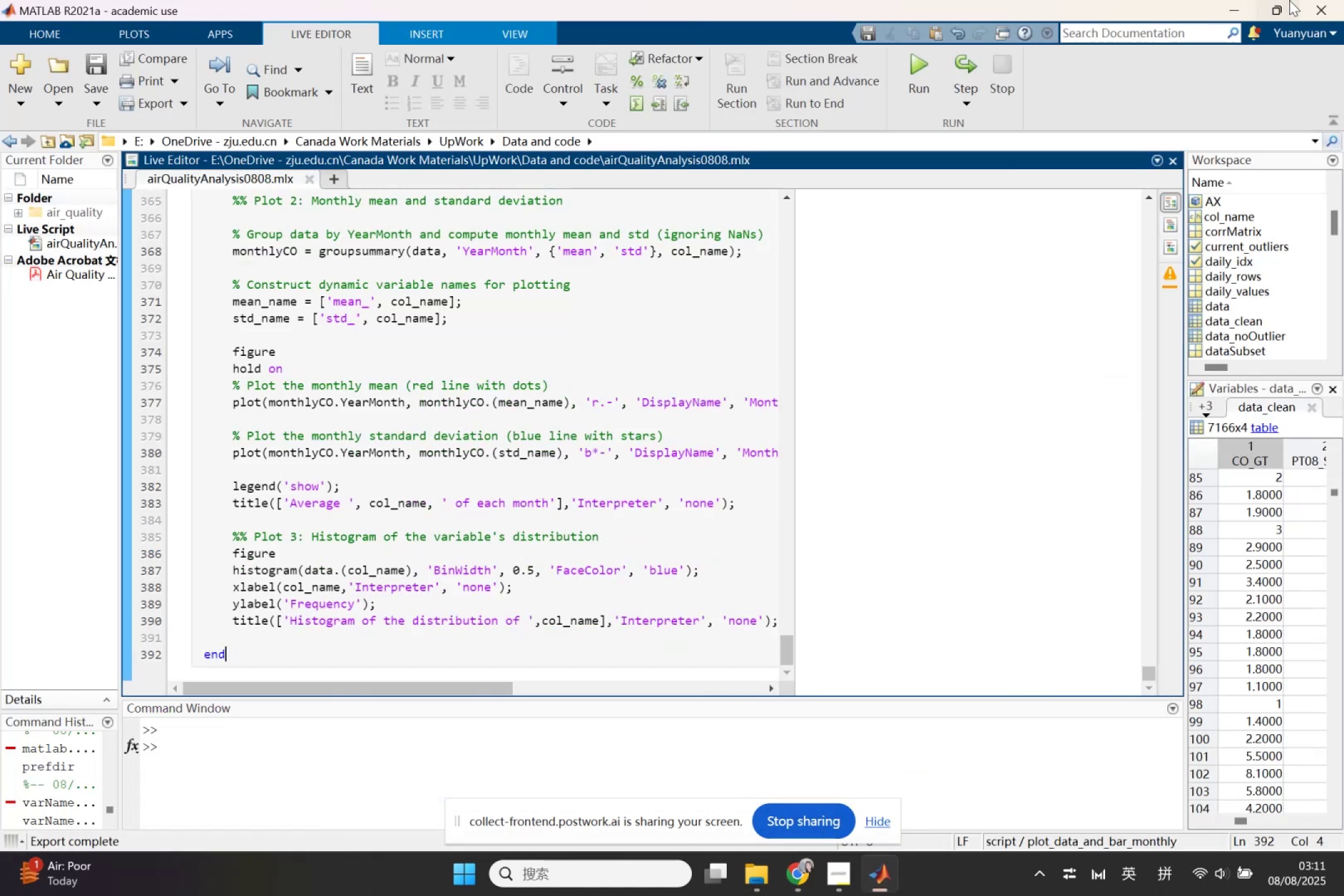 
left_click([1314, 5])
 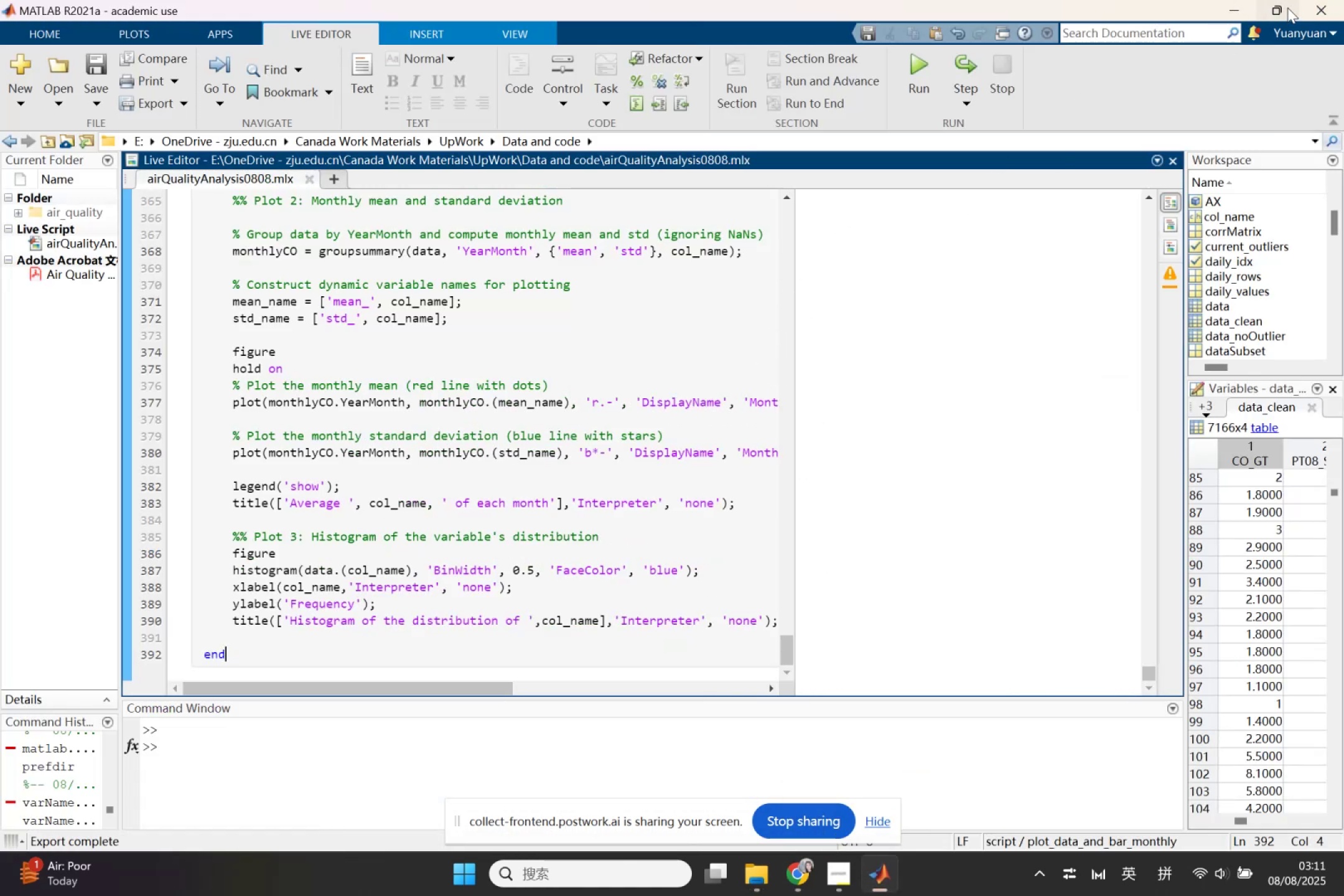 
left_click([1323, 12])
 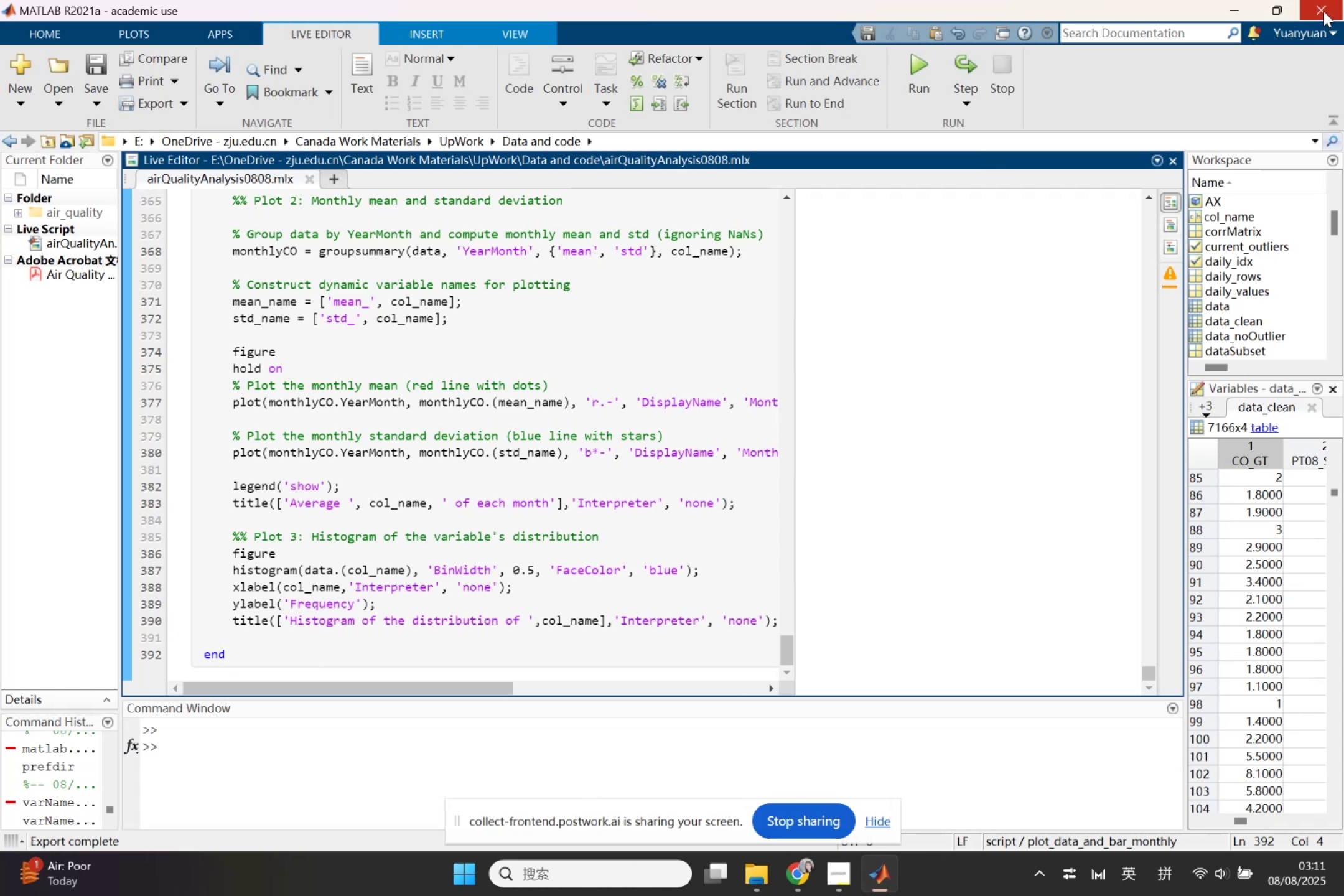 
left_click([1322, 11])
 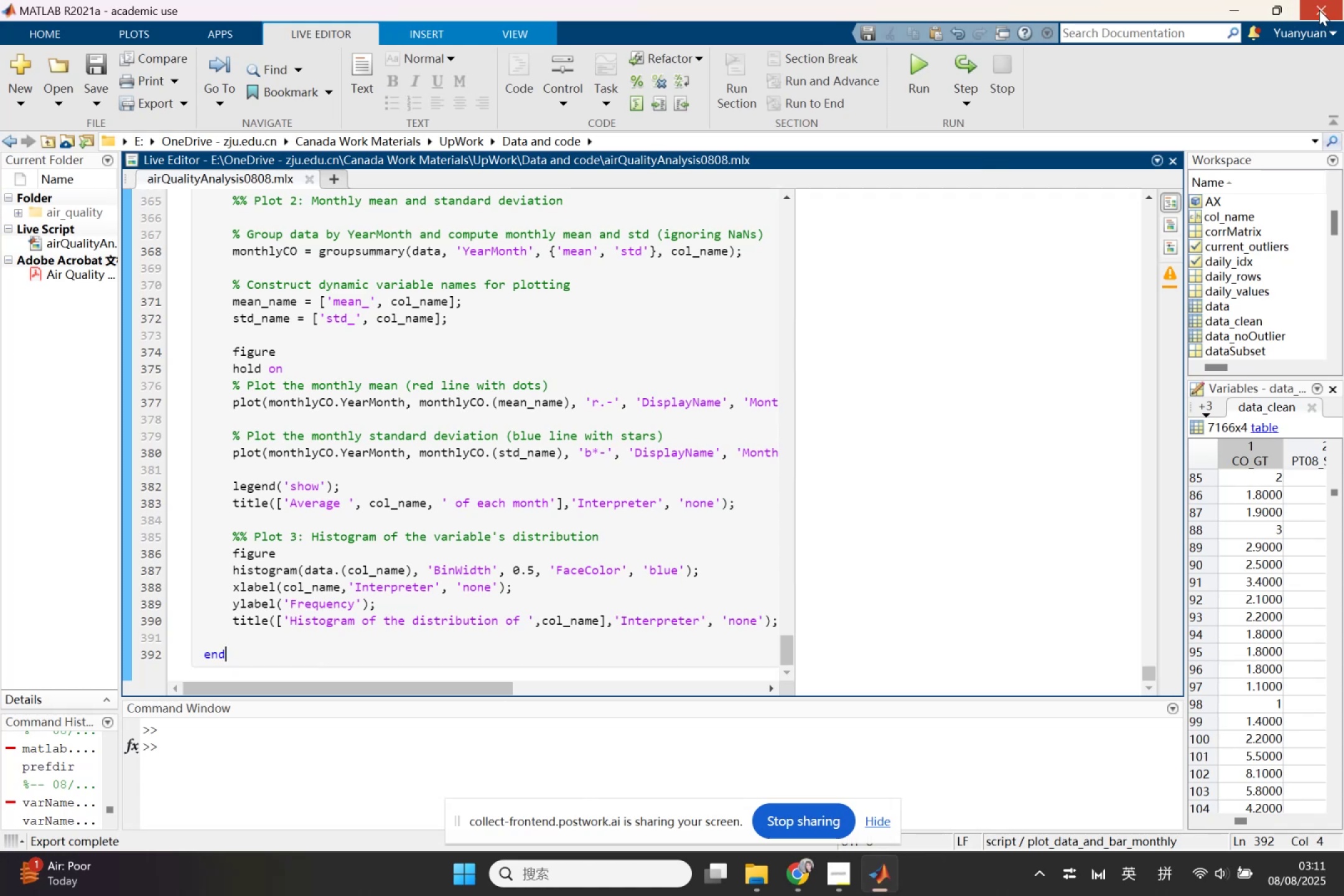 
double_click([1319, 10])
 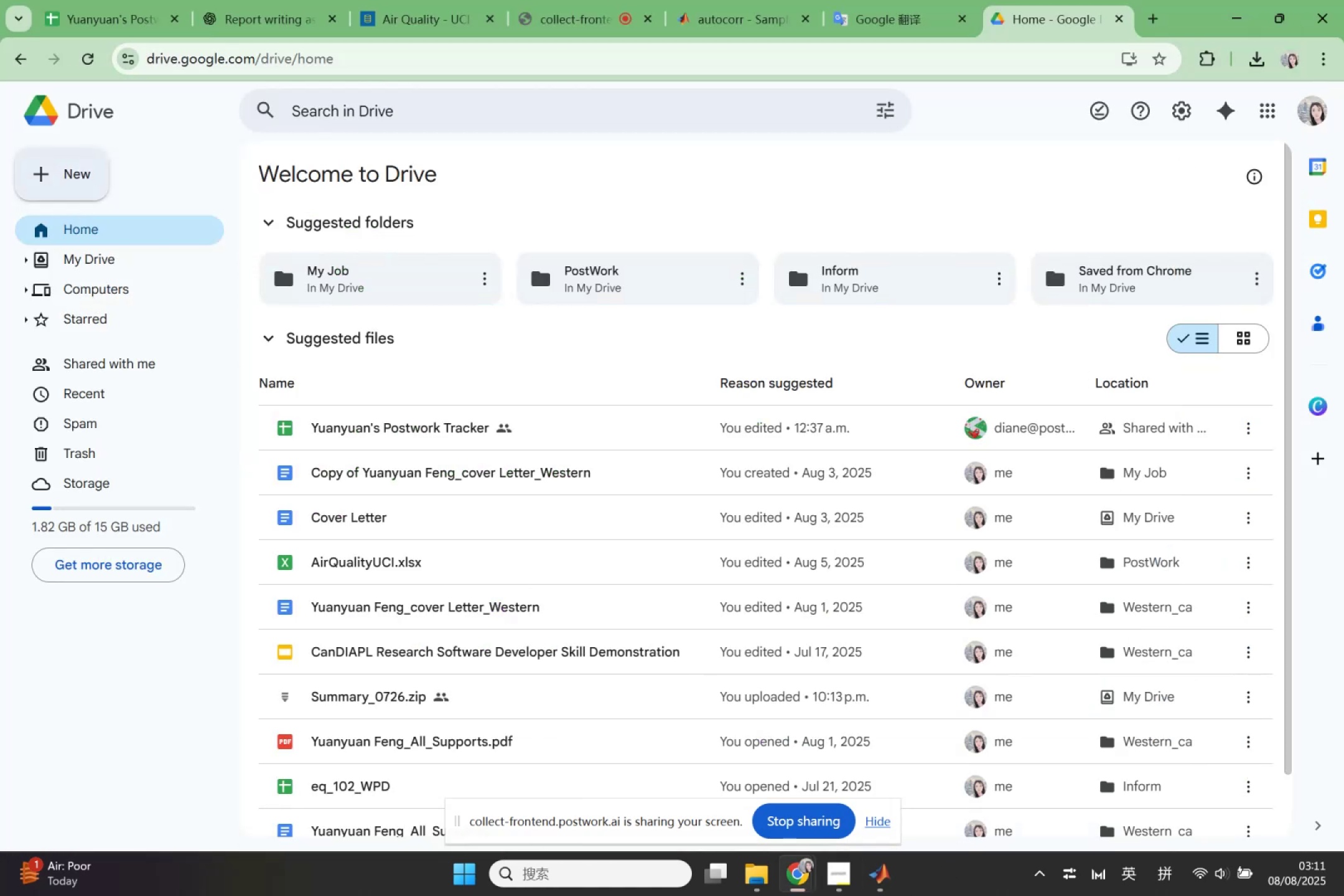 
left_click([867, 895])
 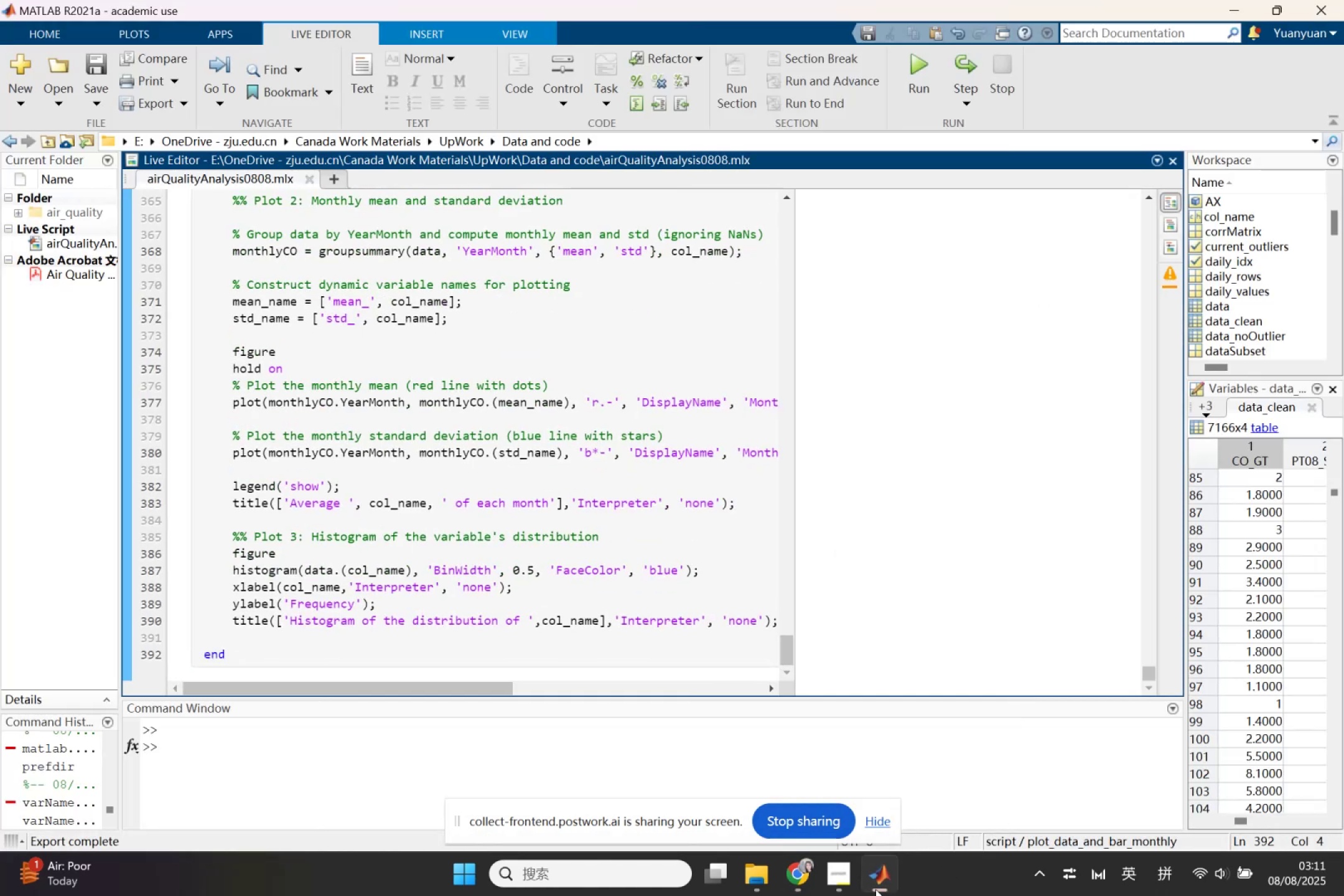 
right_click([876, 889])
 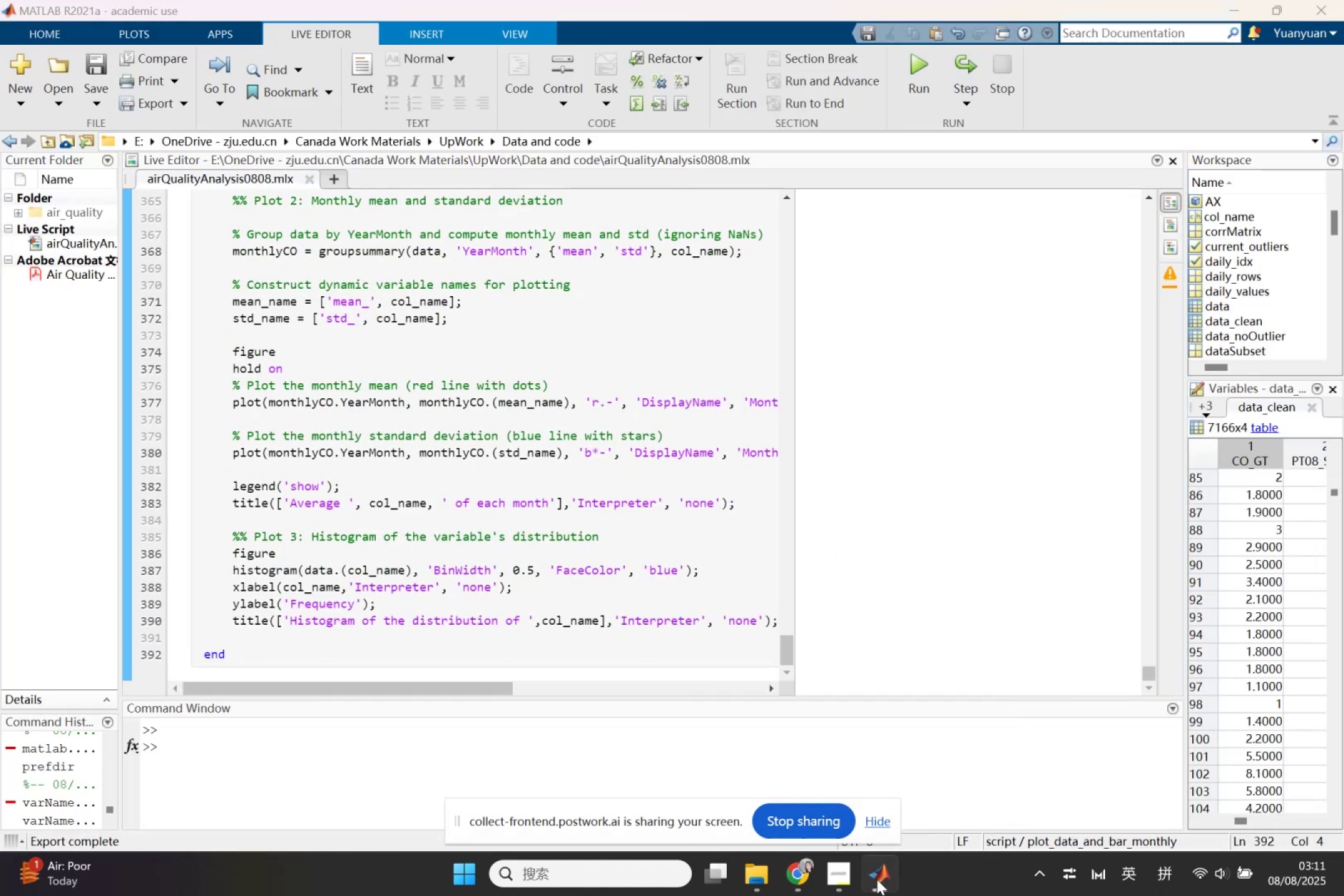 
right_click([877, 879])
 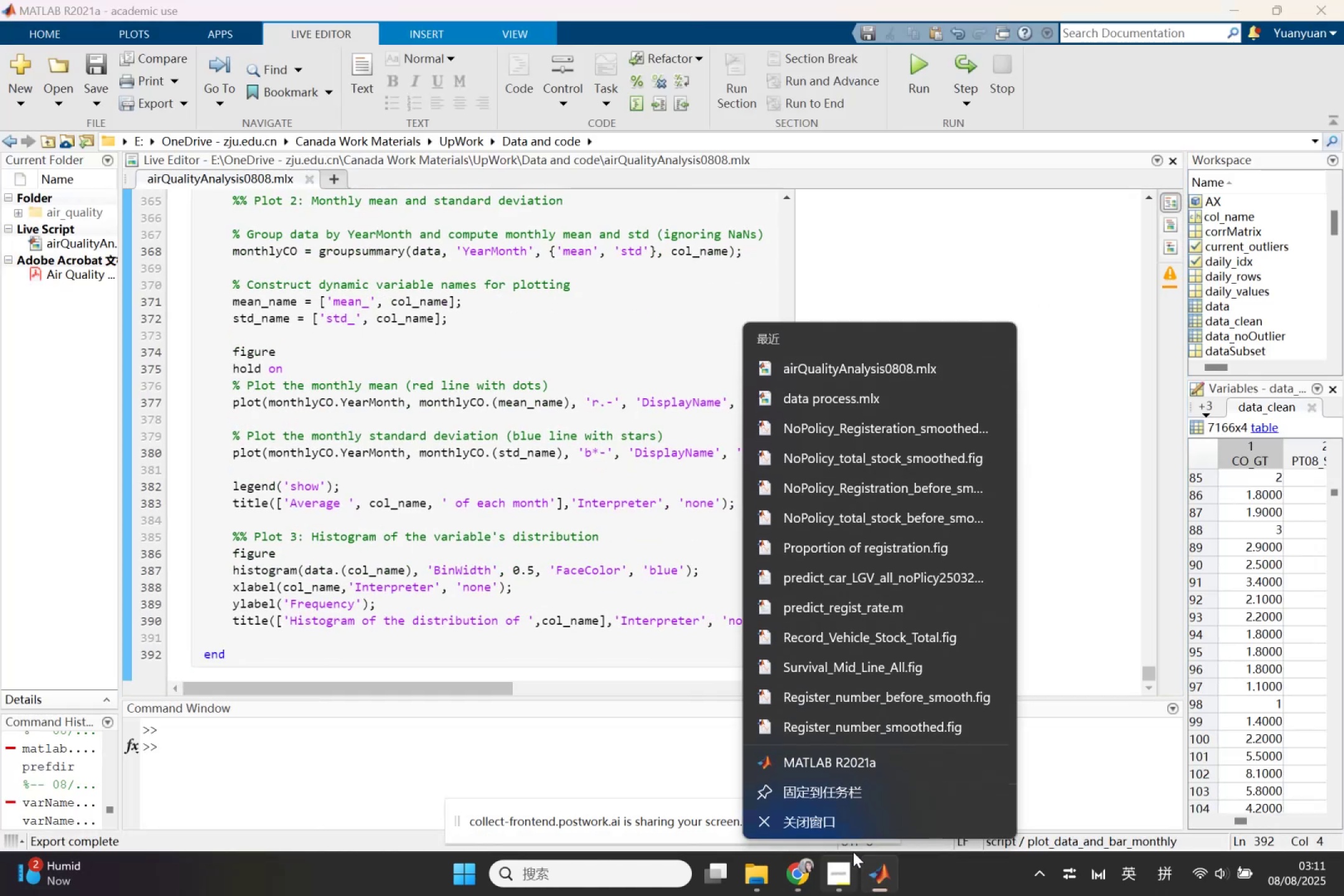 
left_click([851, 828])
 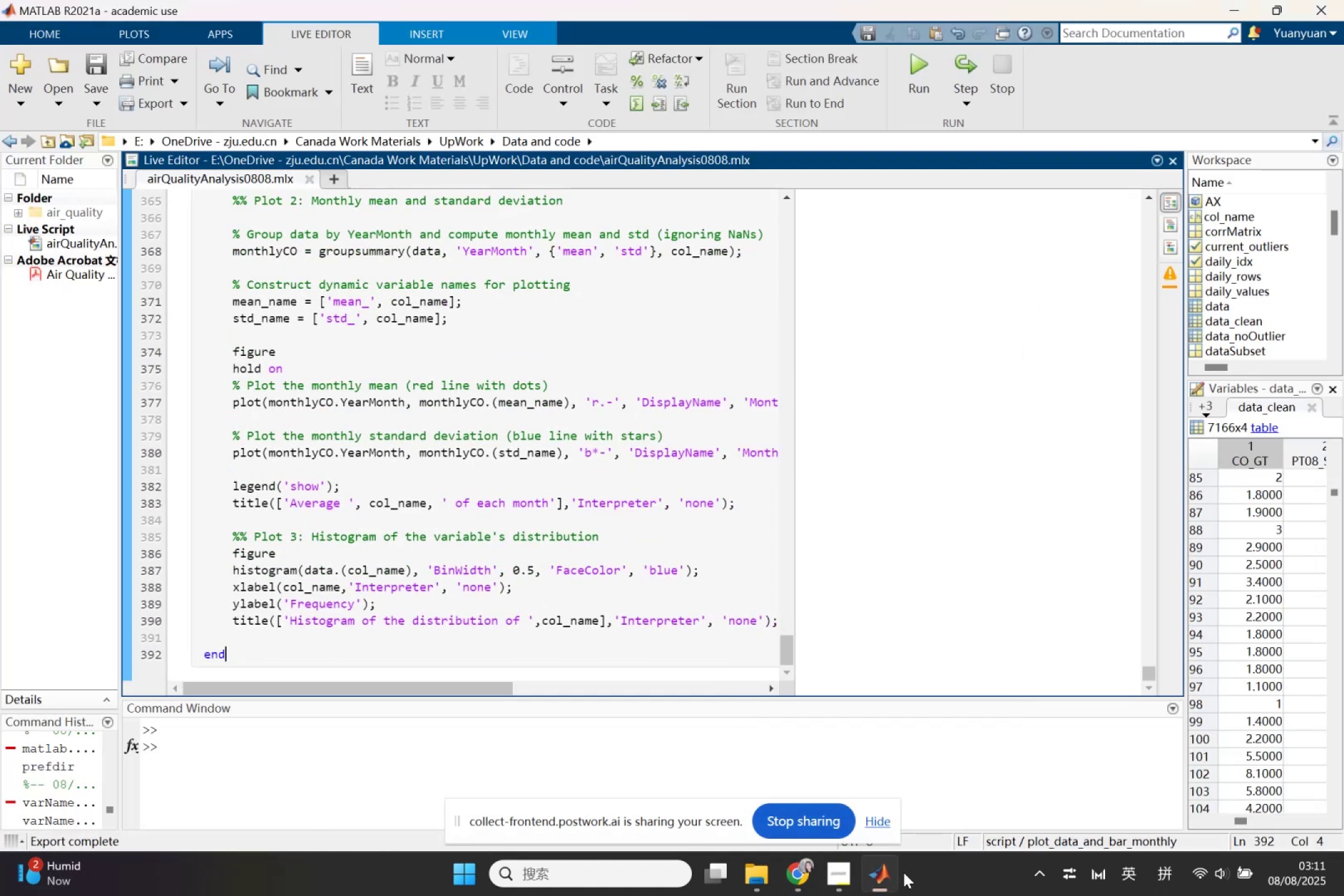 
right_click([905, 873])
 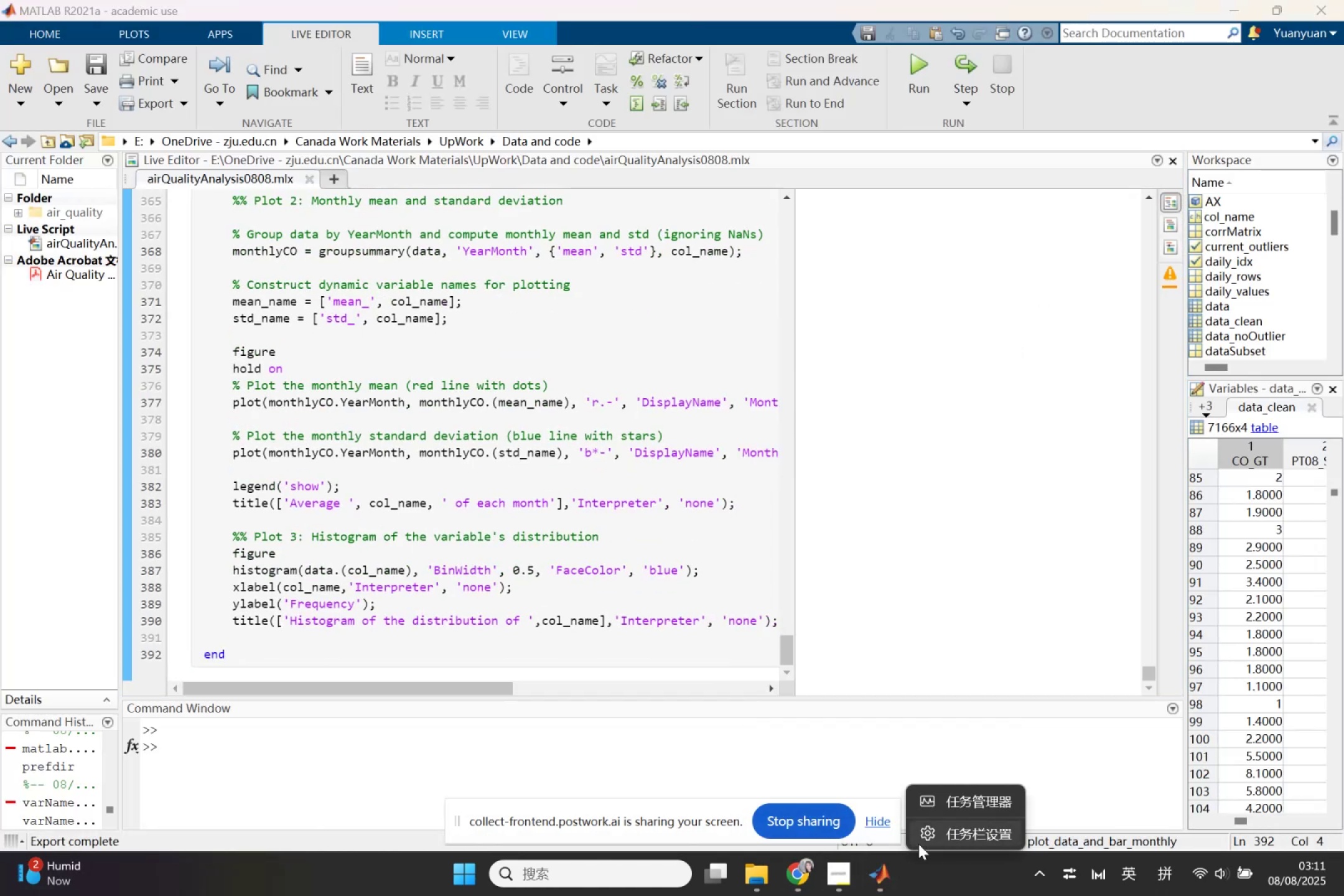 
left_click_drag(start_coordinate=[923, 839], to_coordinate=[954, 801])
 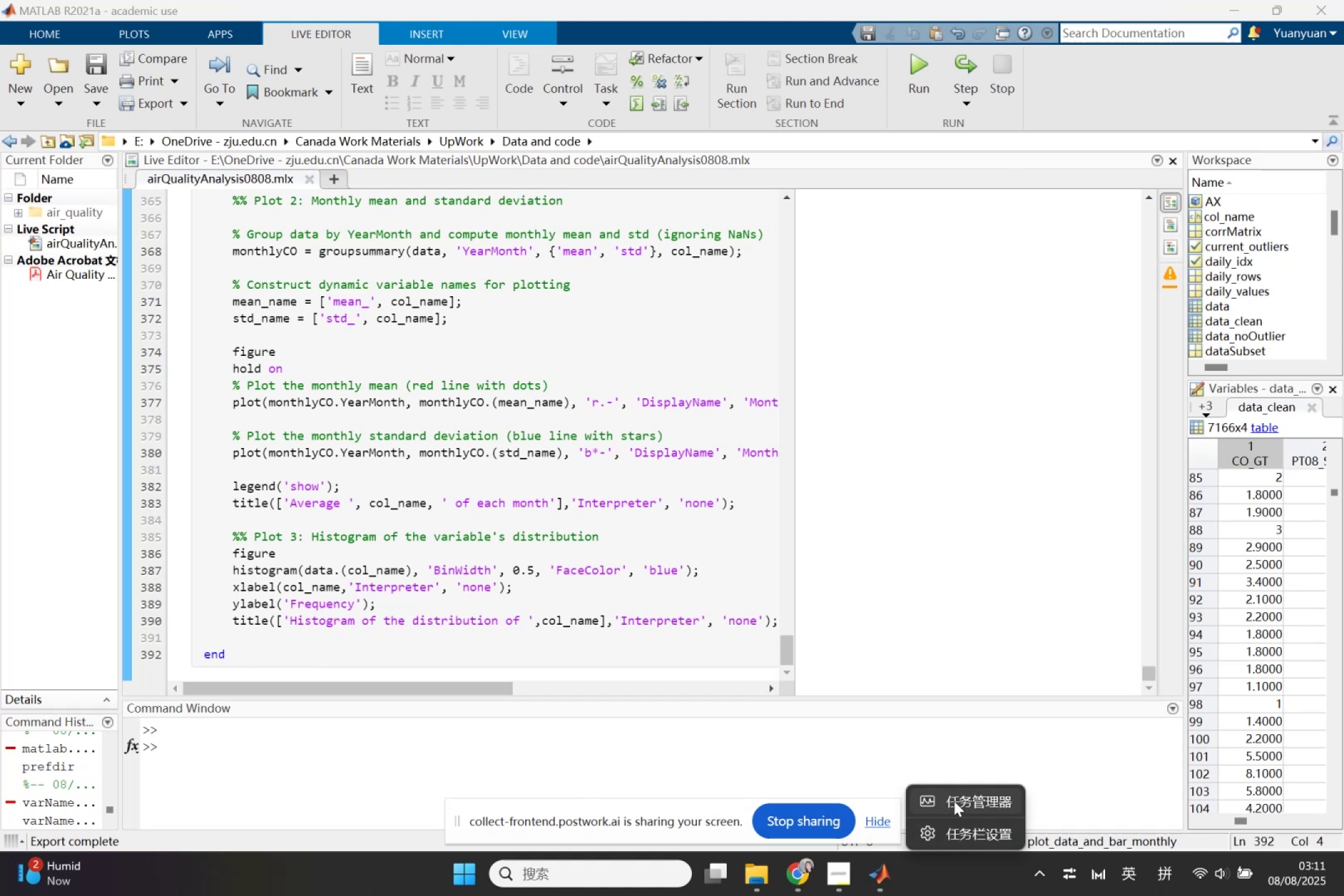 
left_click([954, 801])
 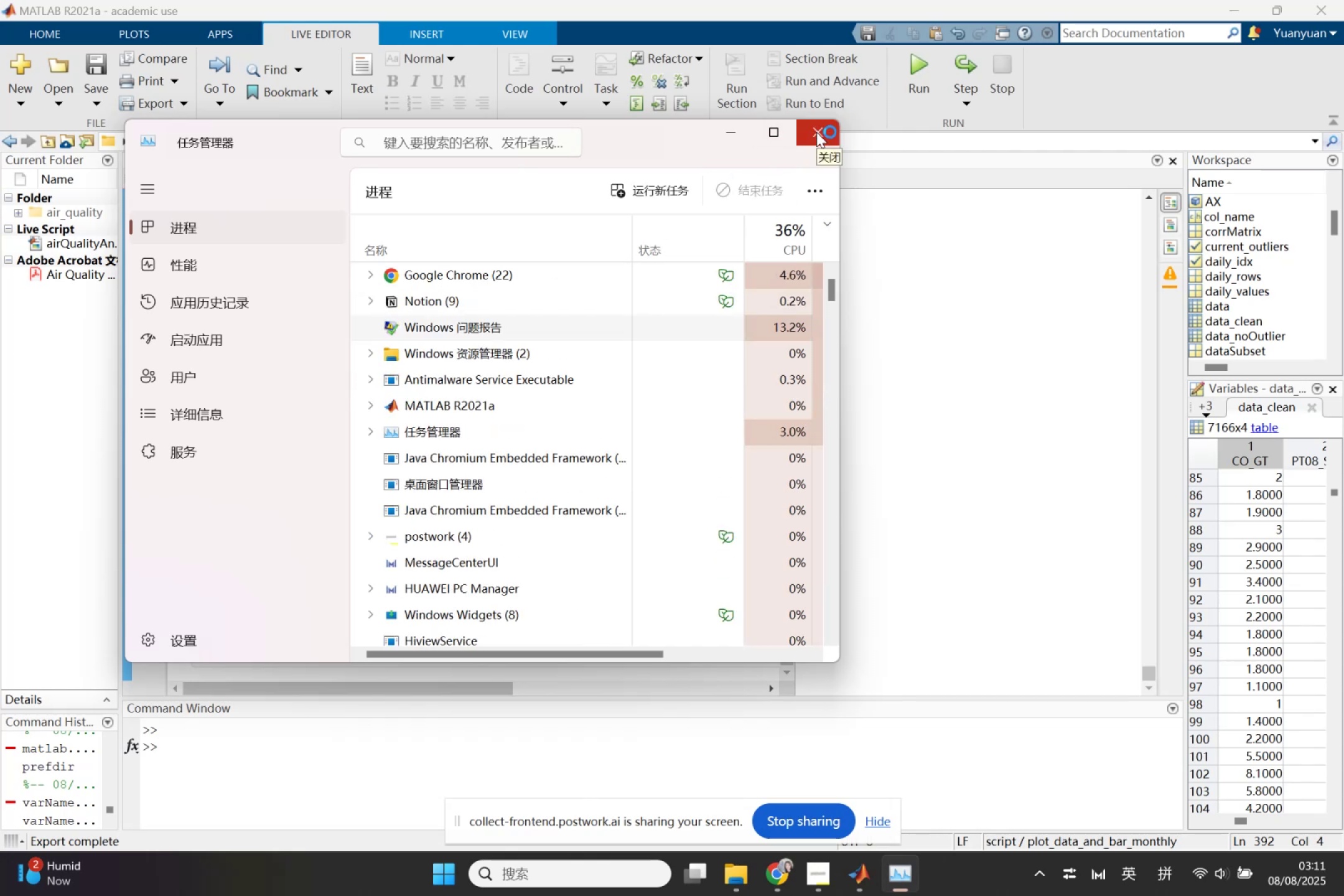 
wait(18.17)
 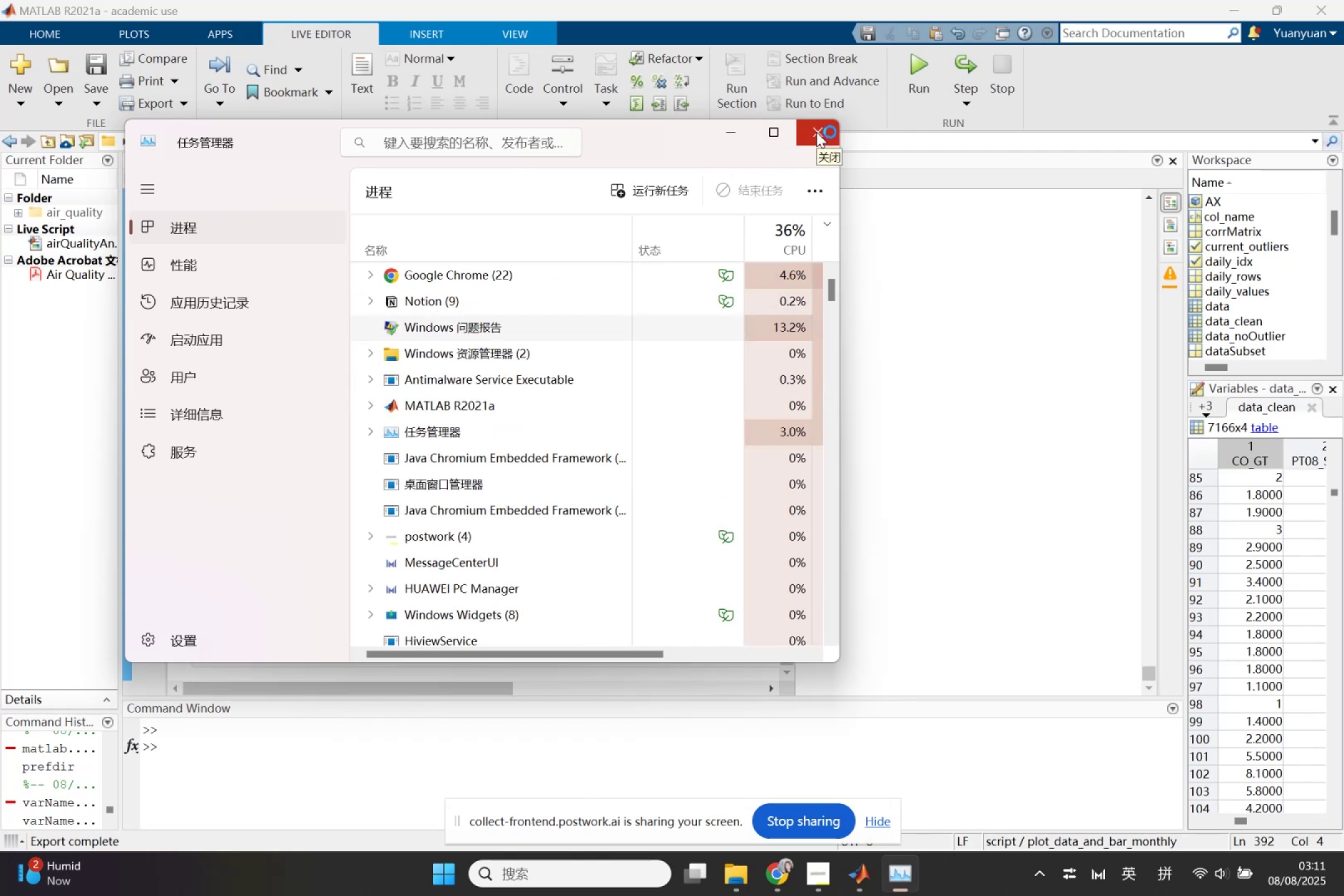 
left_click([788, 869])
 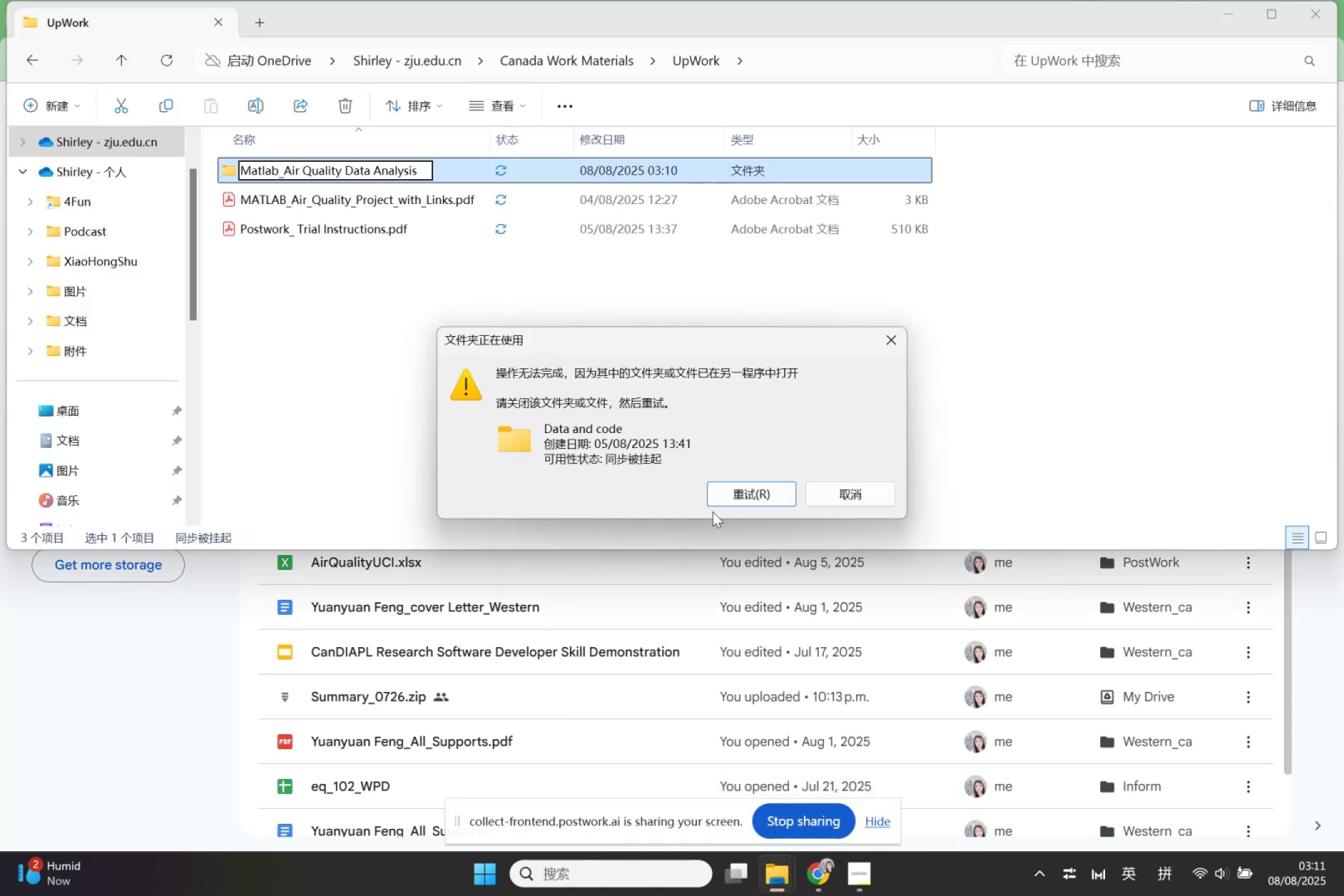 
left_click([760, 498])
 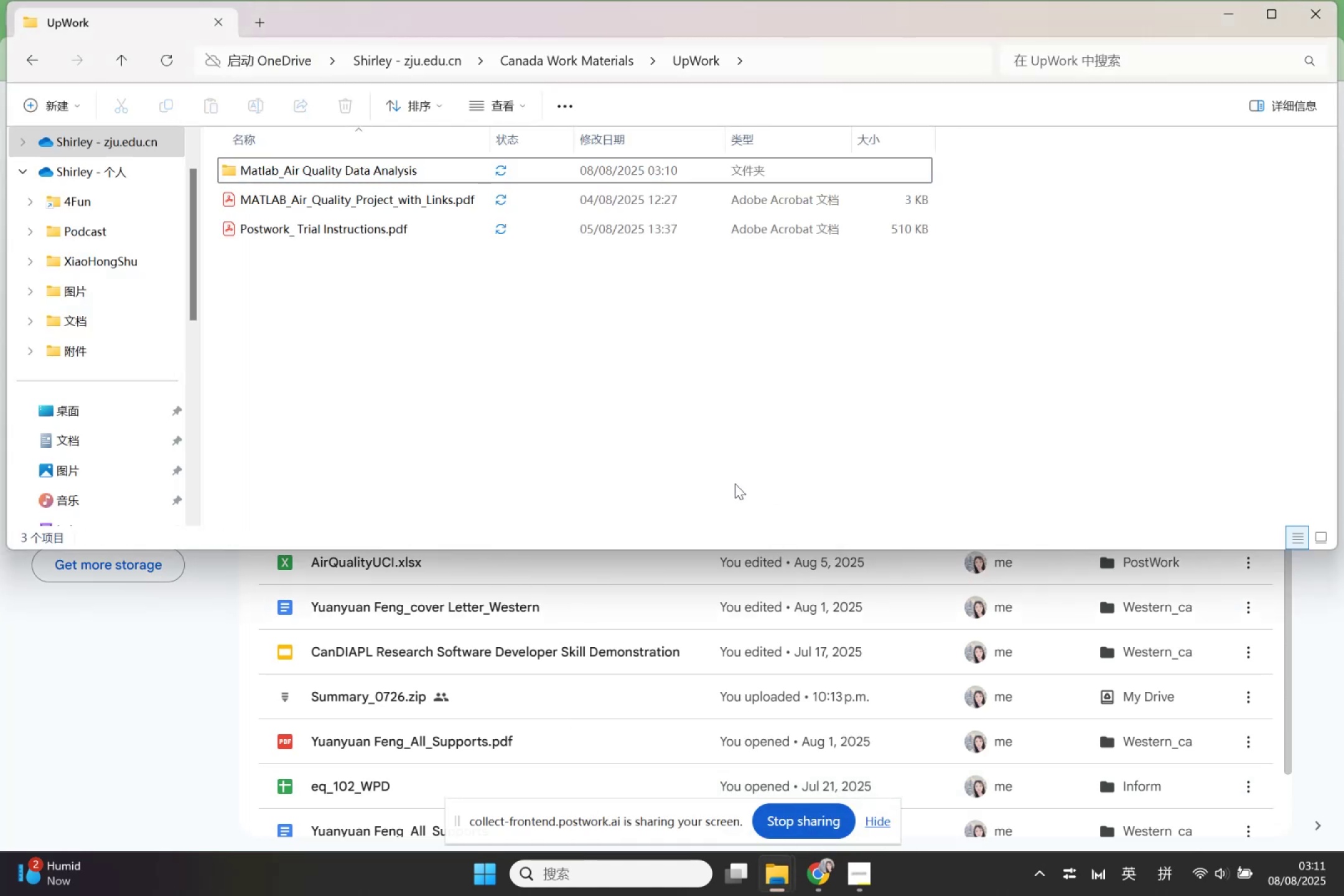 
left_click([726, 475])
 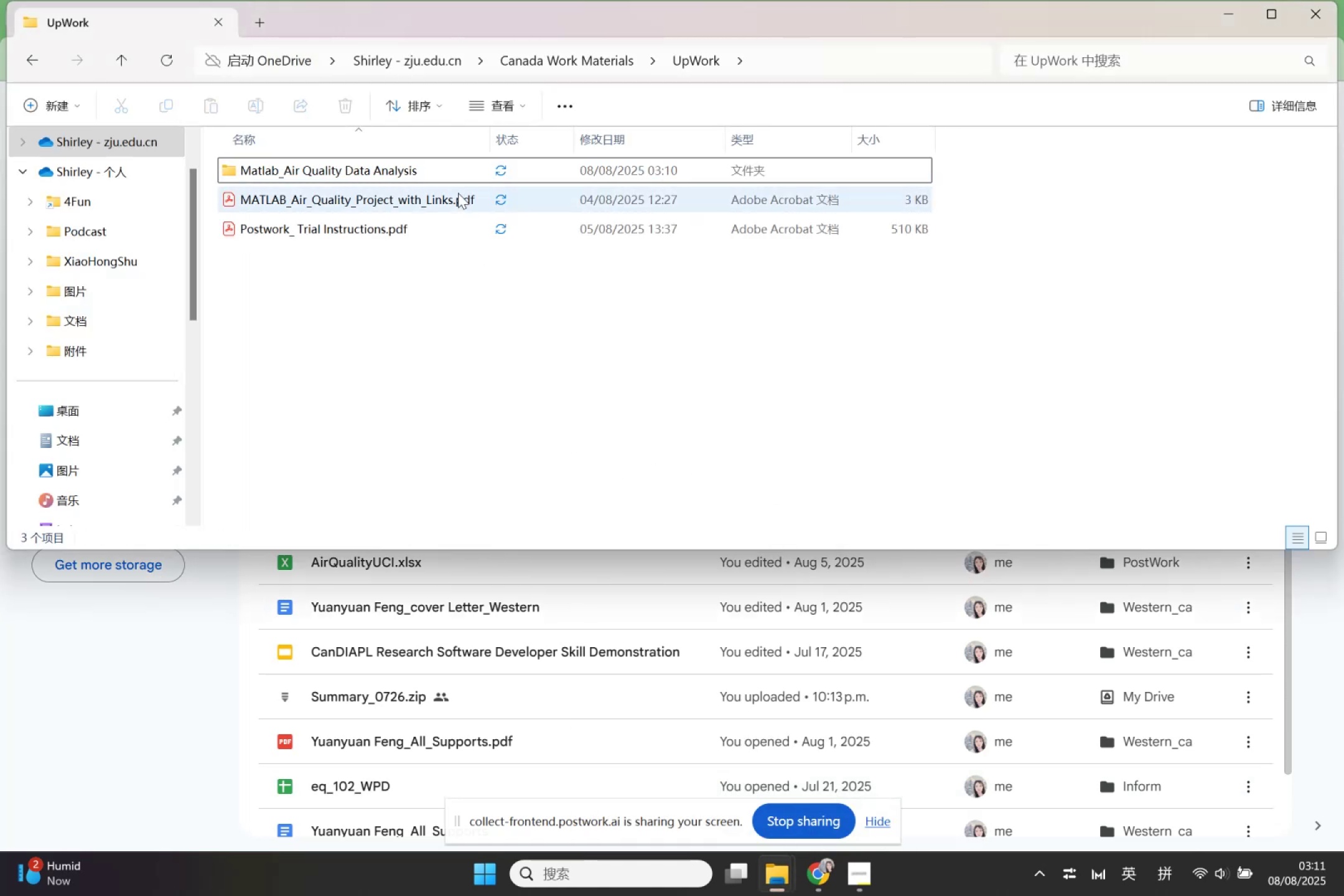 
left_click([447, 174])
 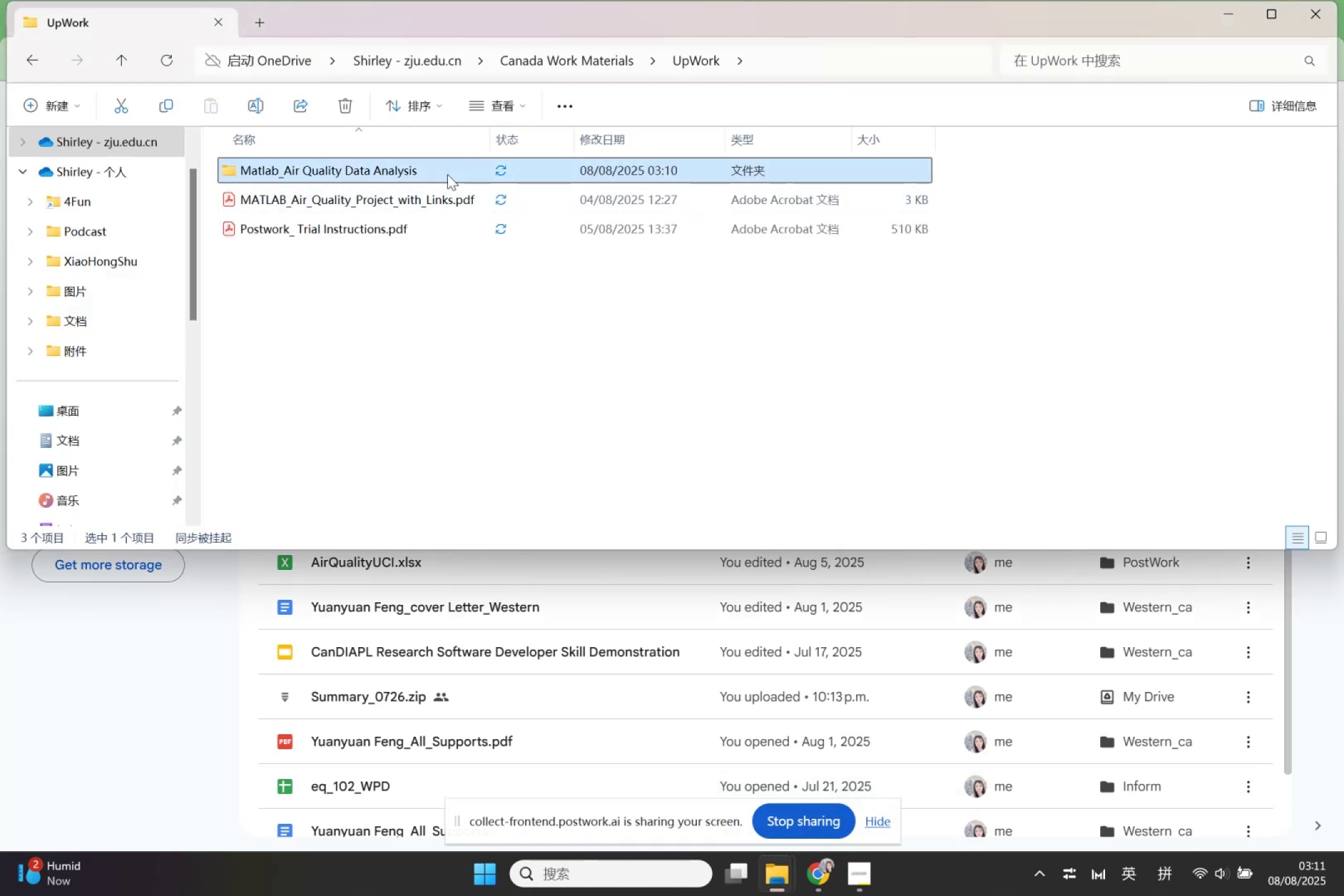 
right_click([447, 174])
 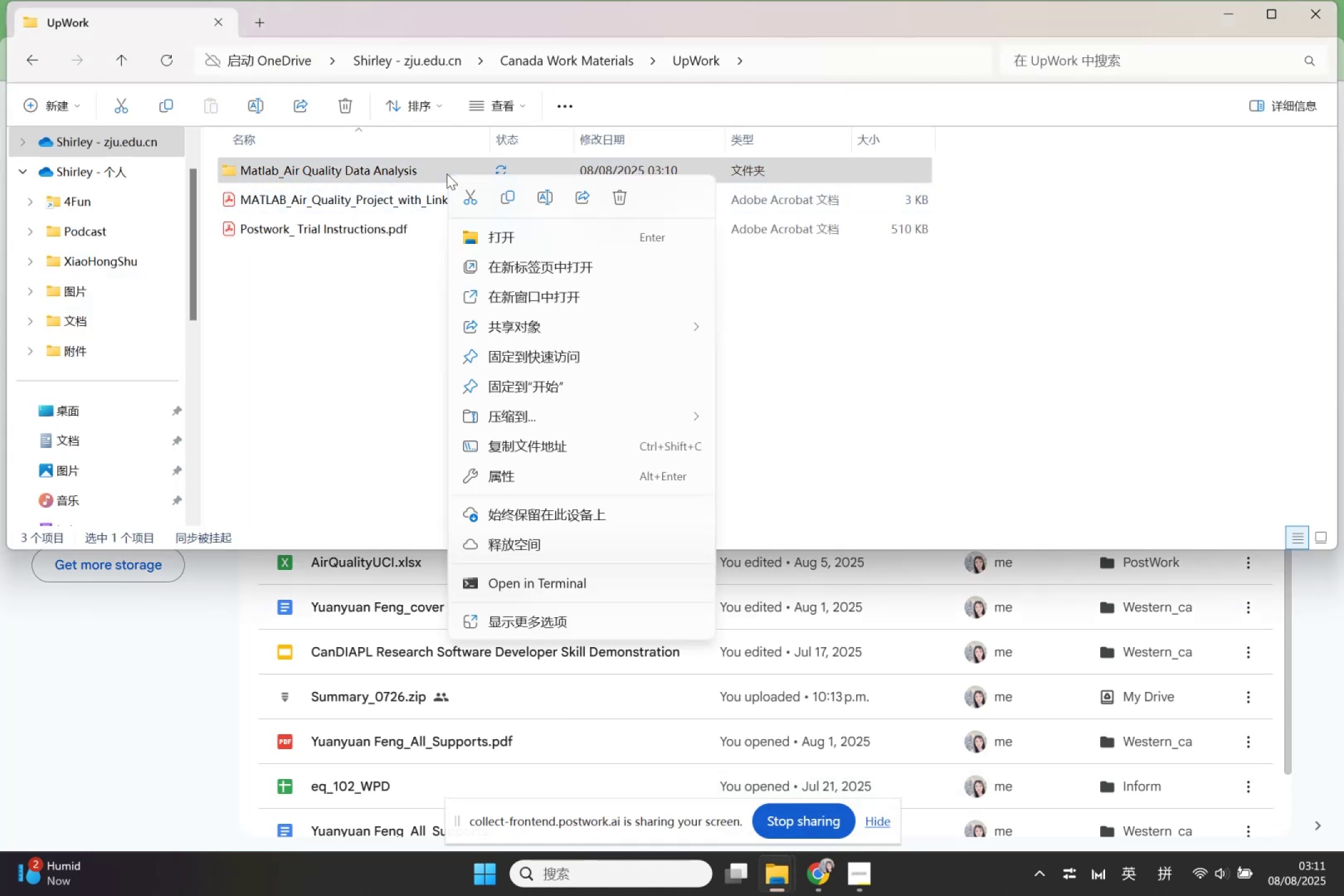 
left_click([422, 173])
 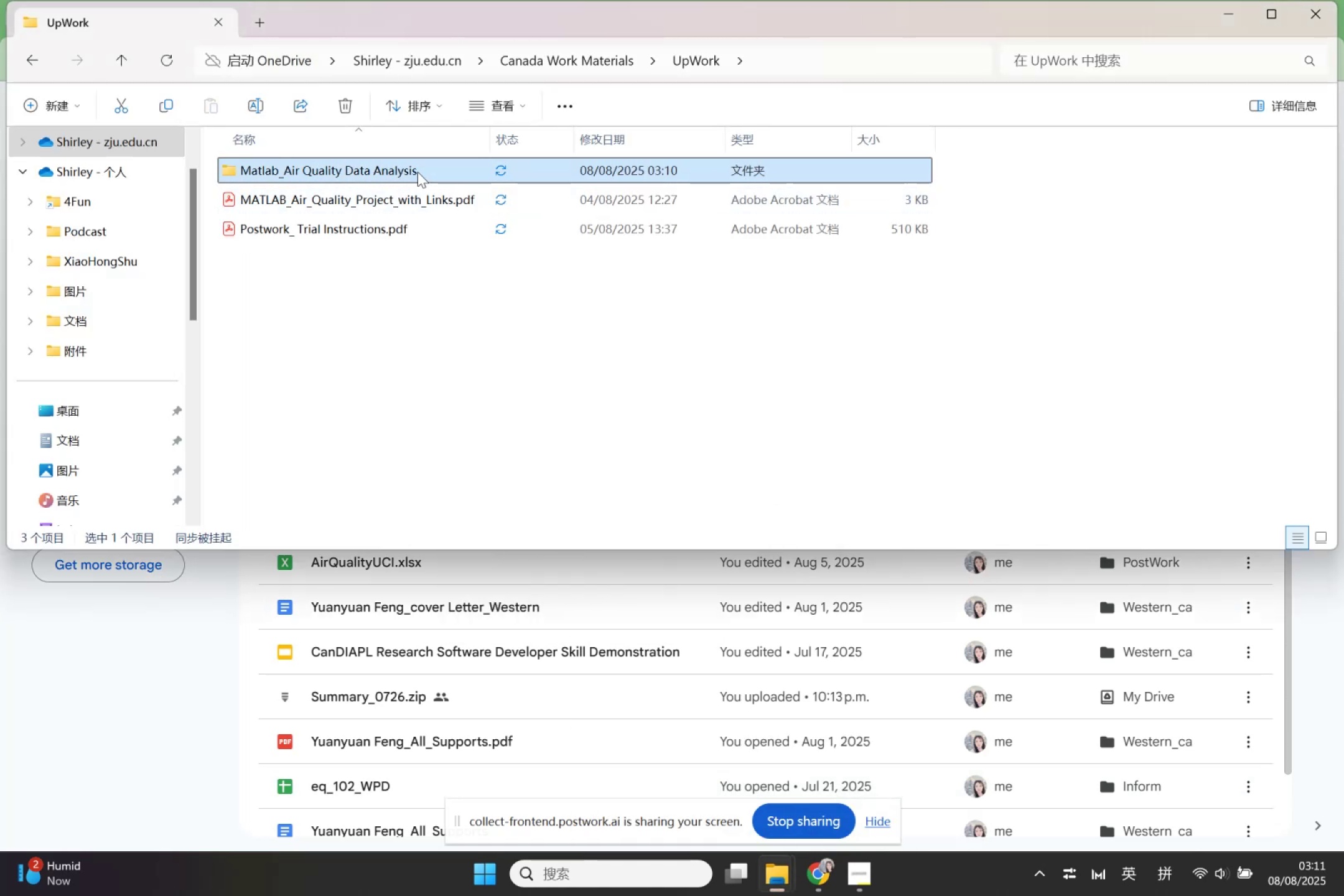 
left_click([410, 171])
 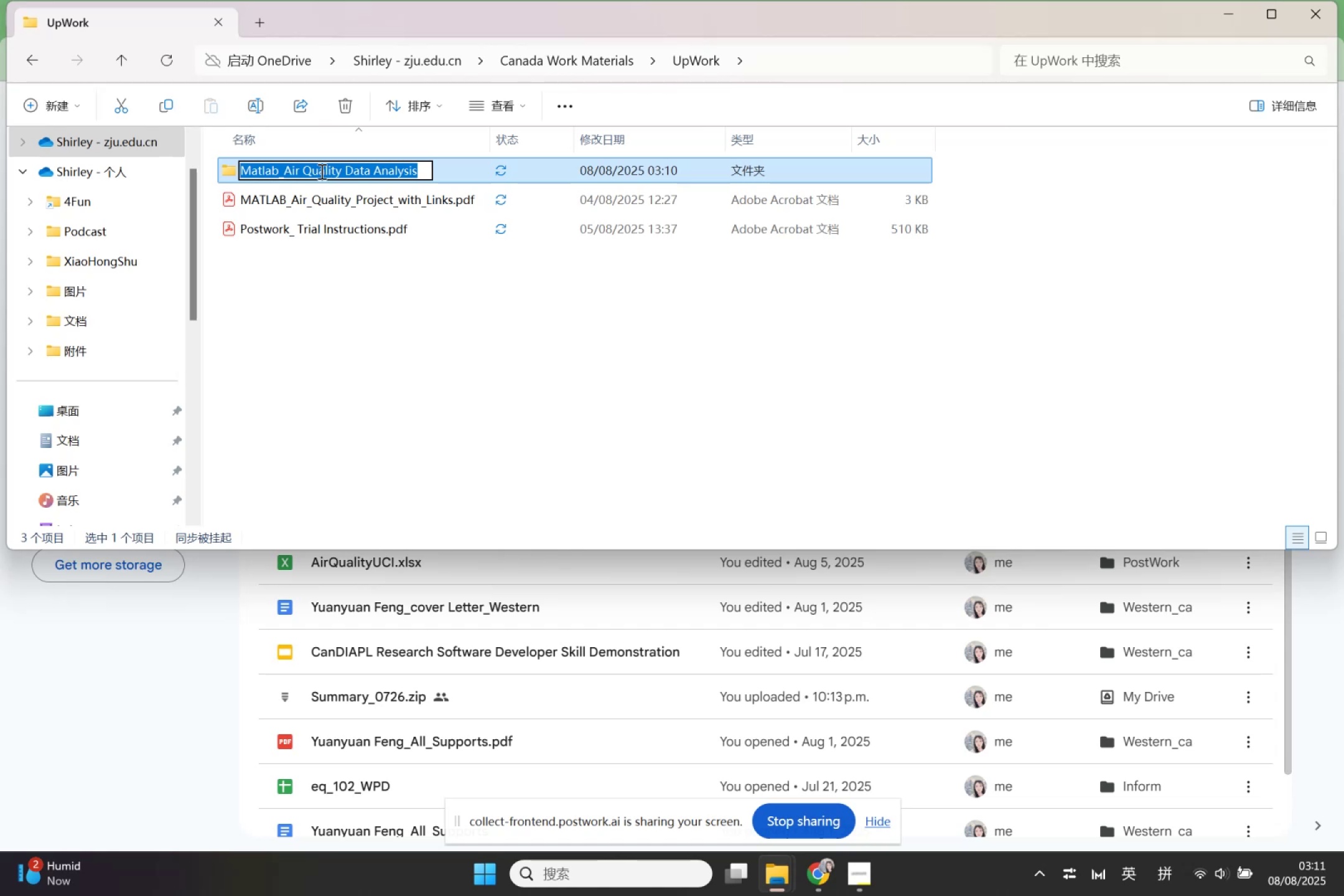 
left_click([305, 173])
 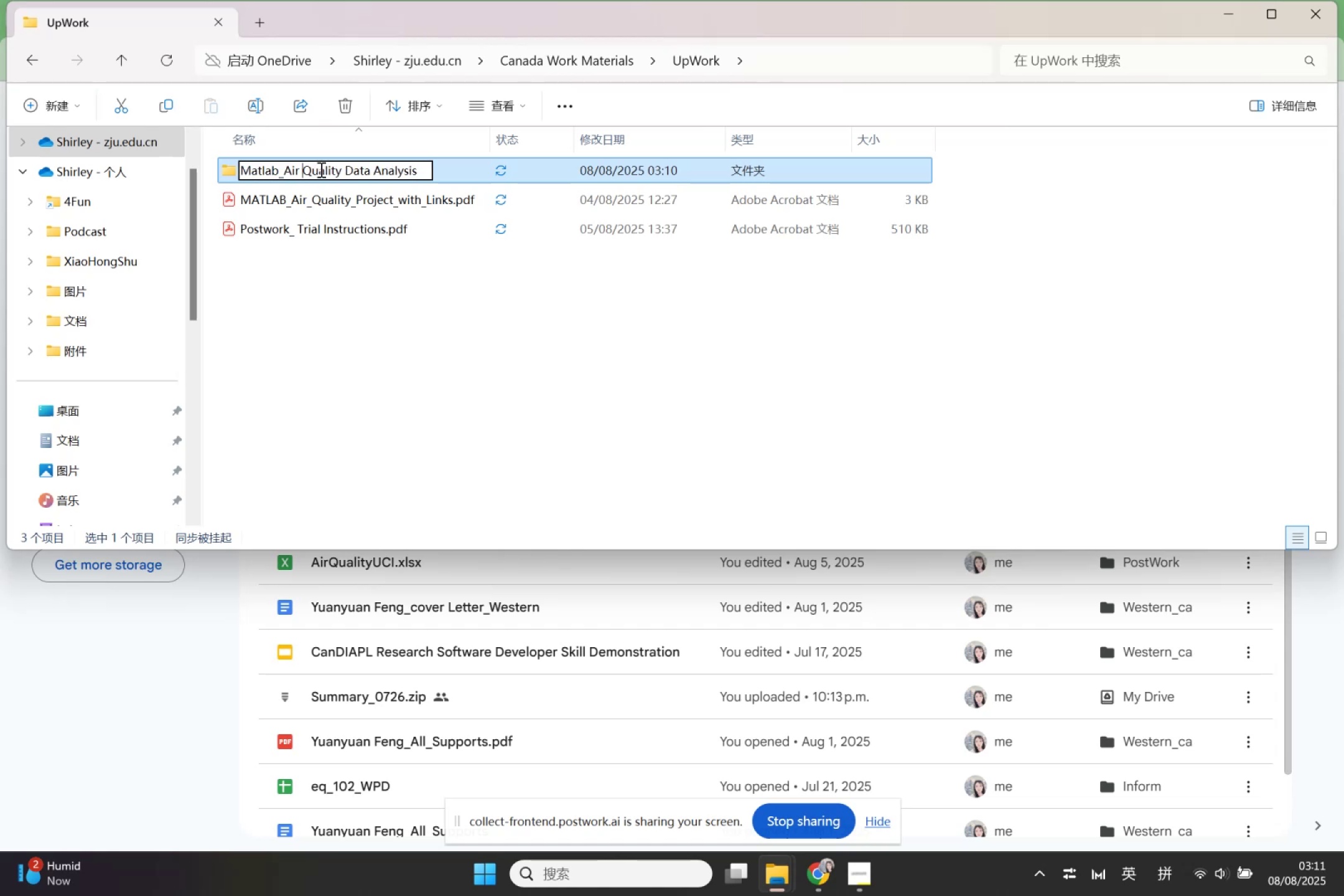 
key(Backspace)
 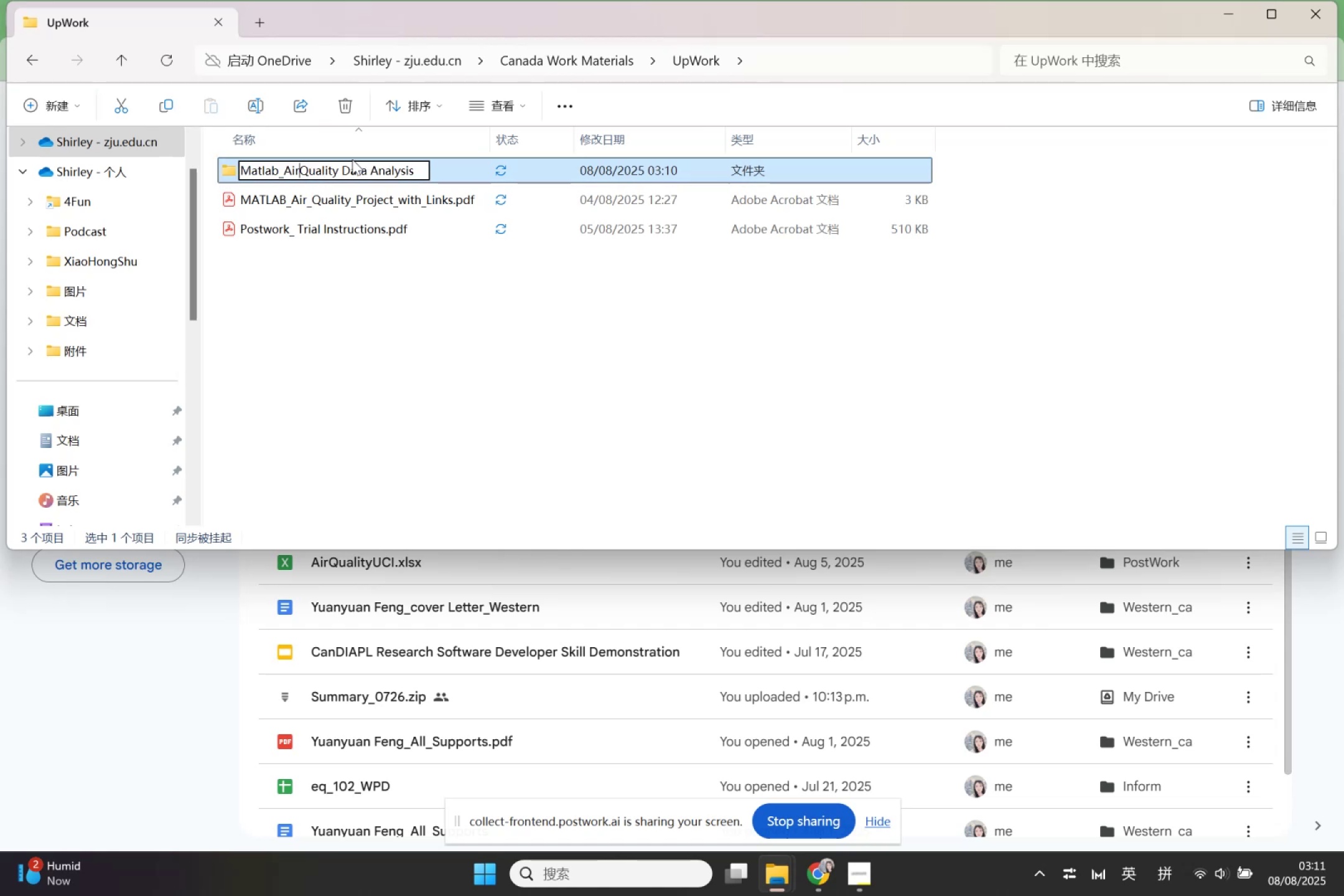 
left_click([345, 166])
 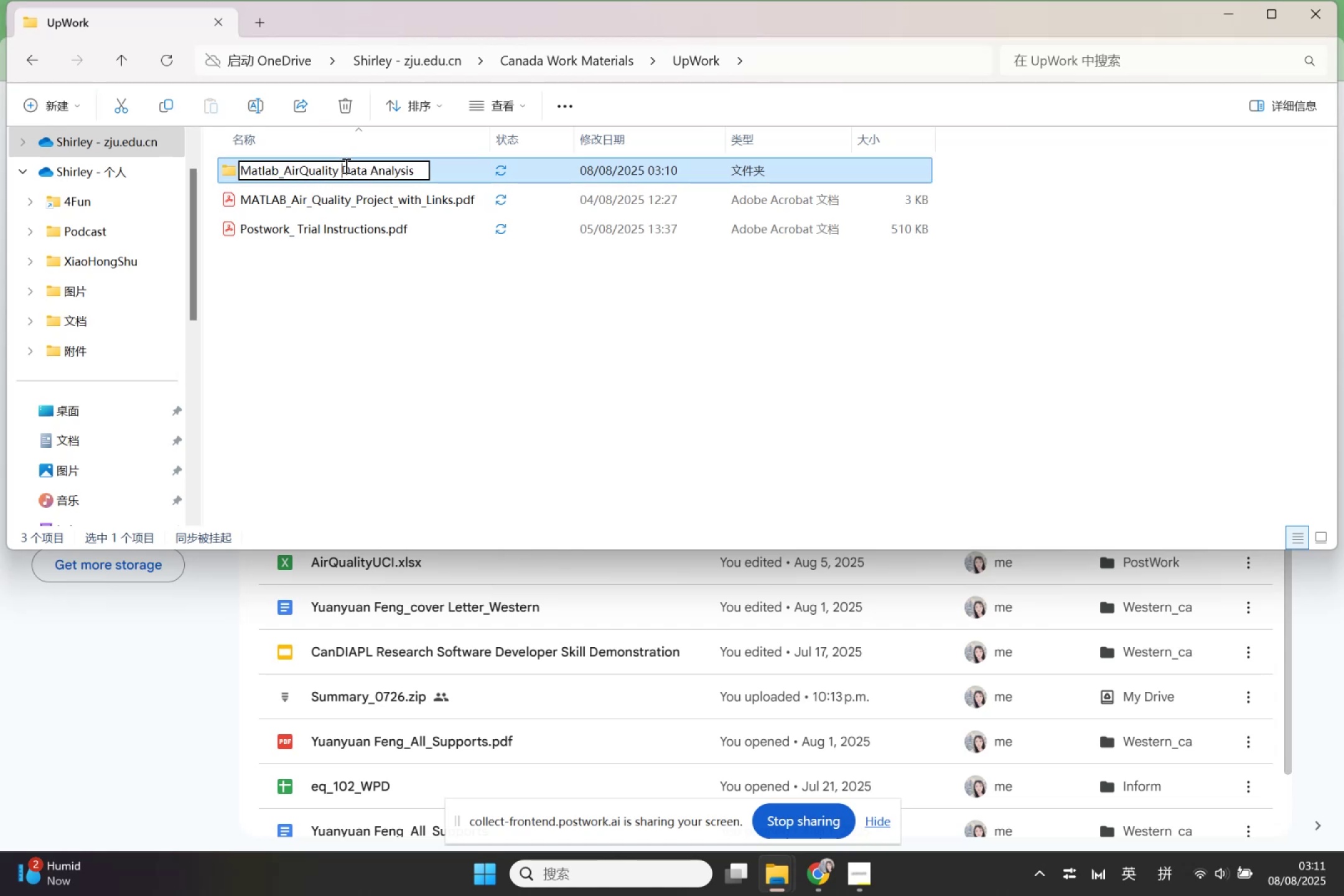 
key(Backspace)
 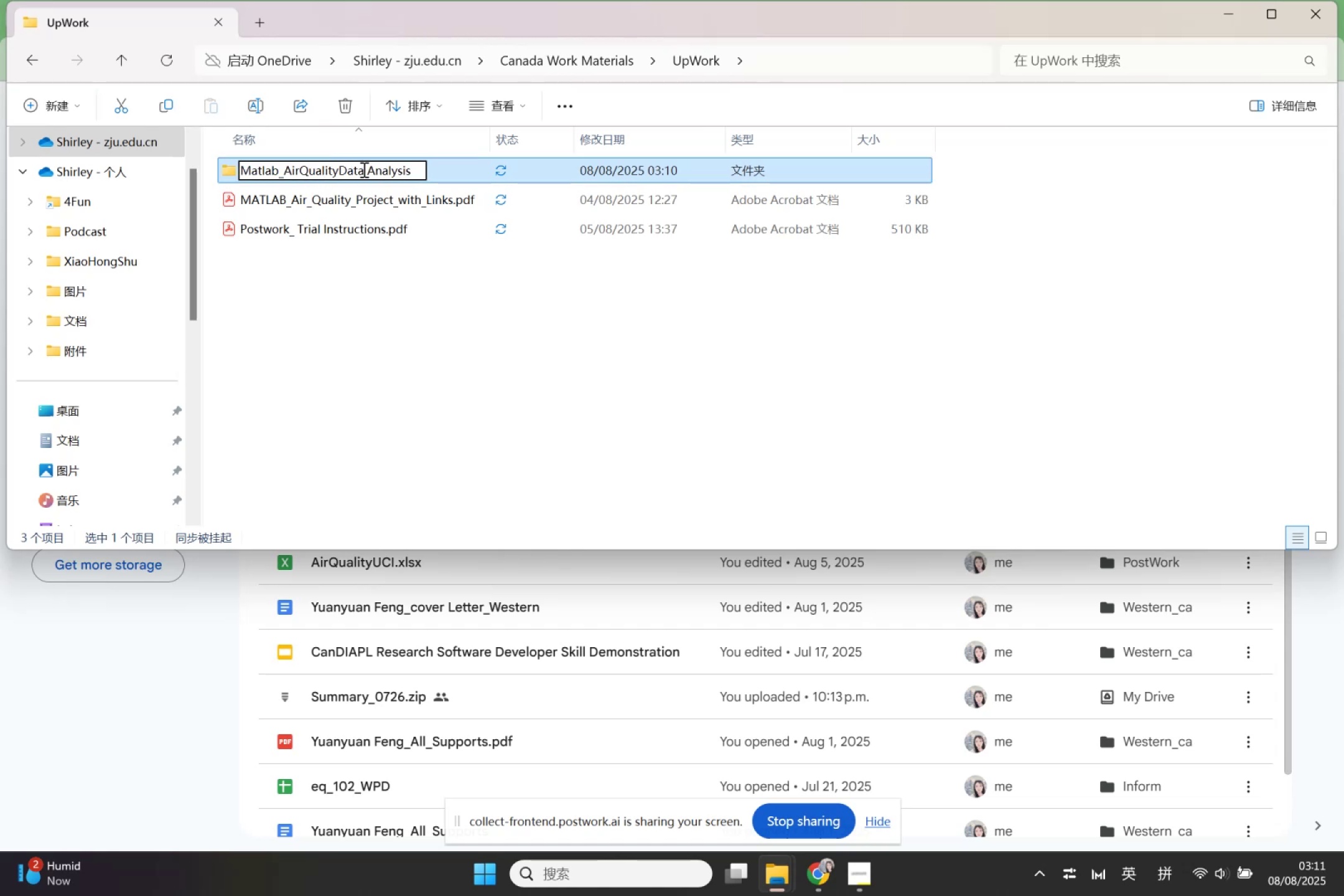 
left_click([366, 169])
 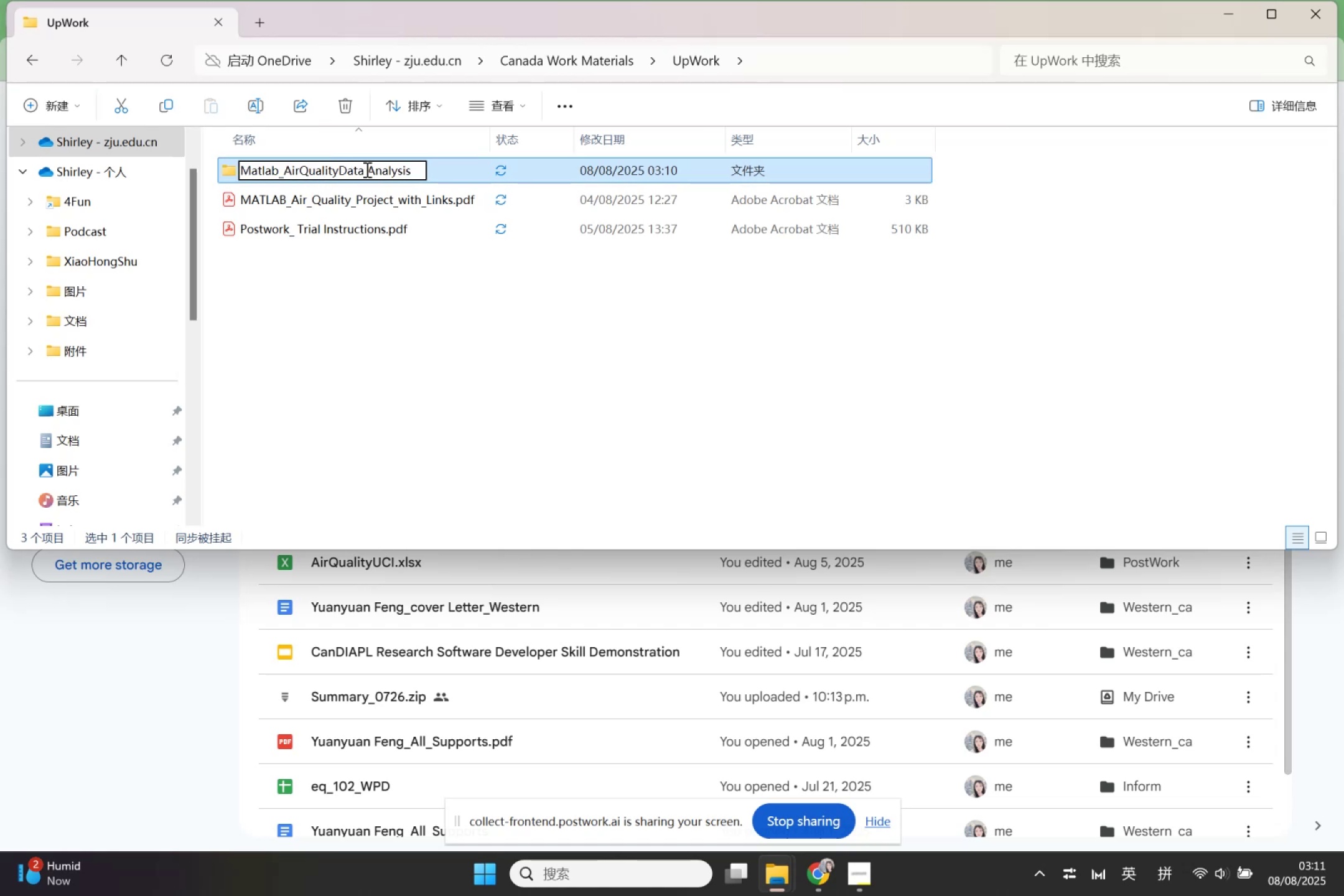 
key(Backspace)
 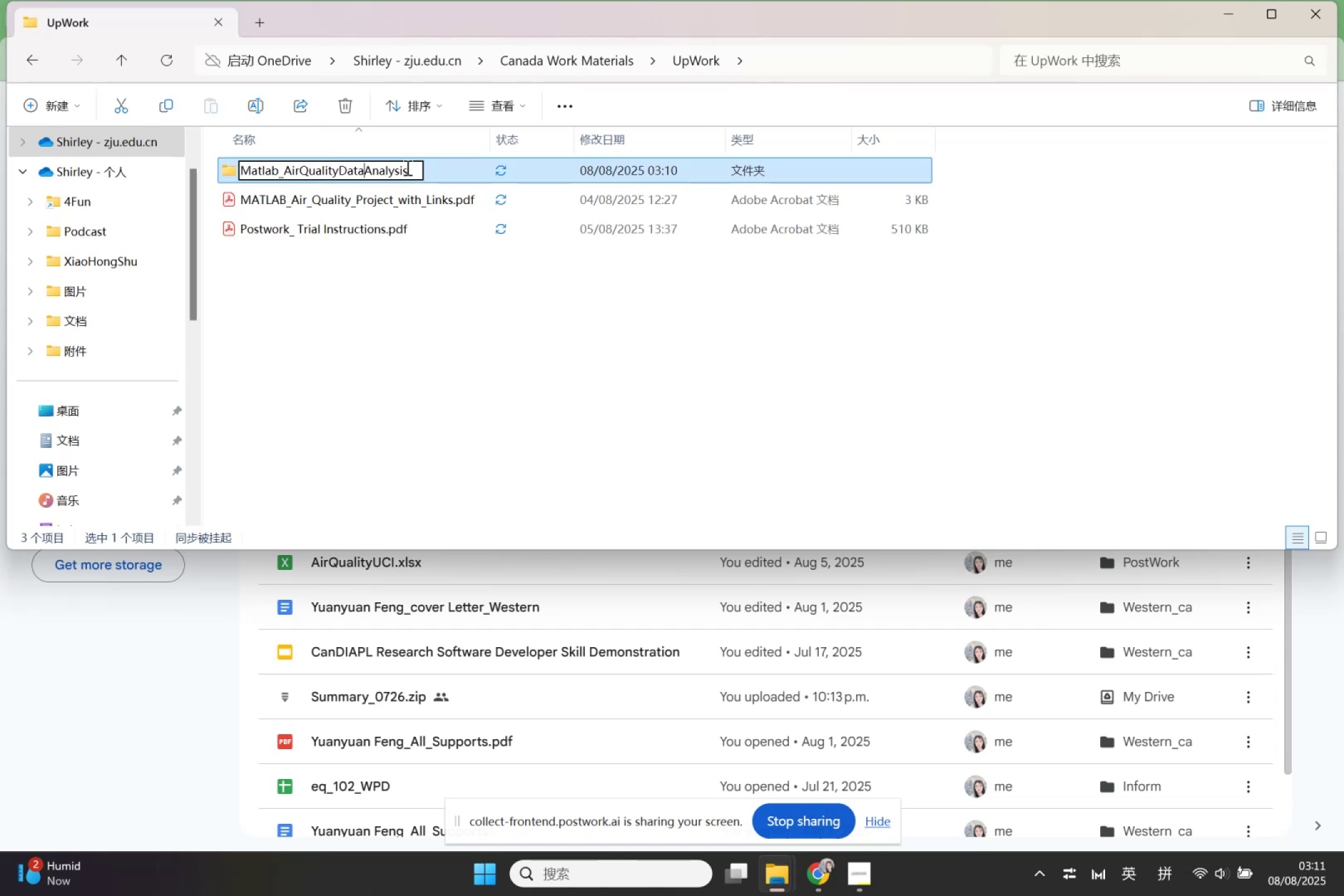 
left_click([406, 167])
 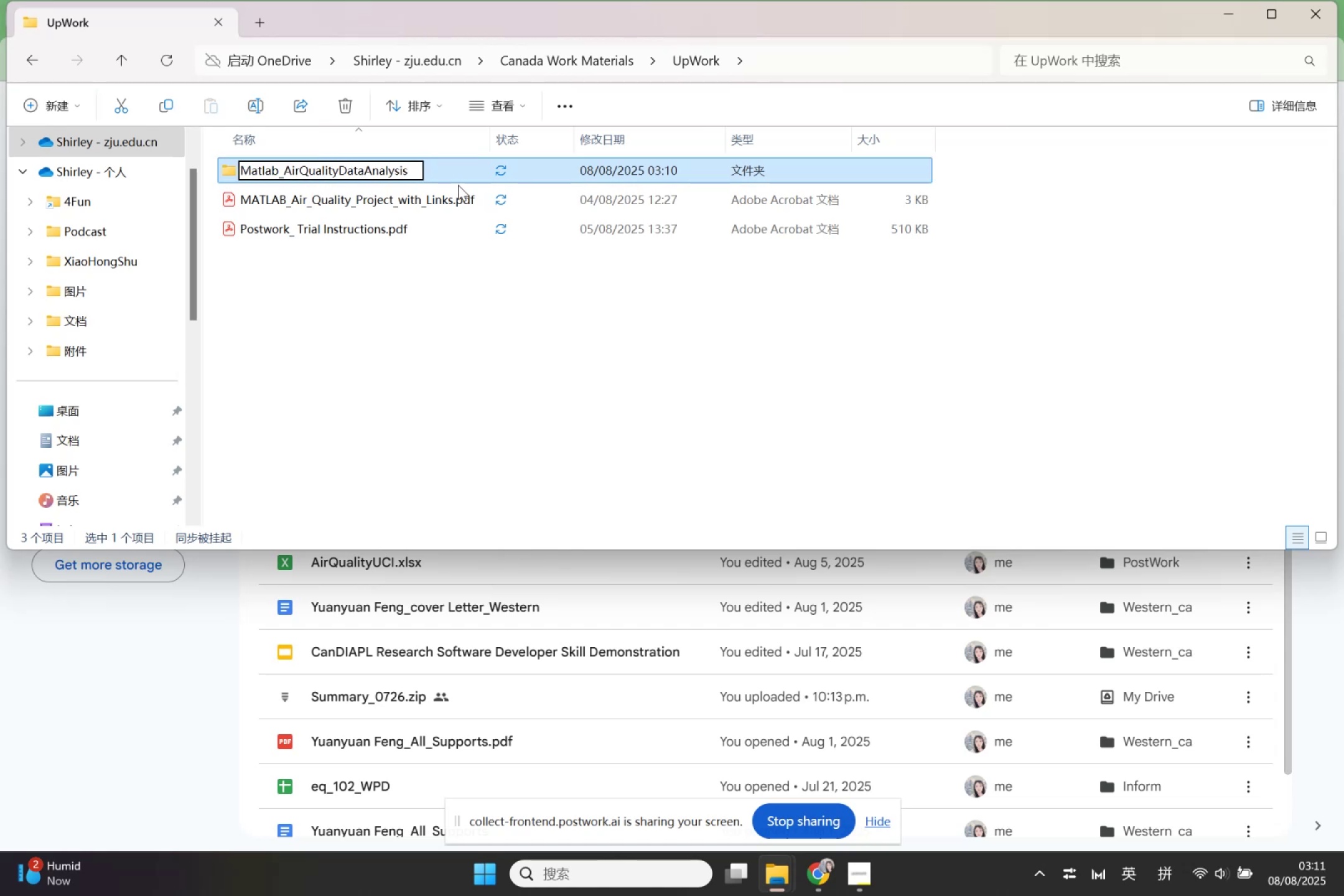 
type(_Yuanyuan)
 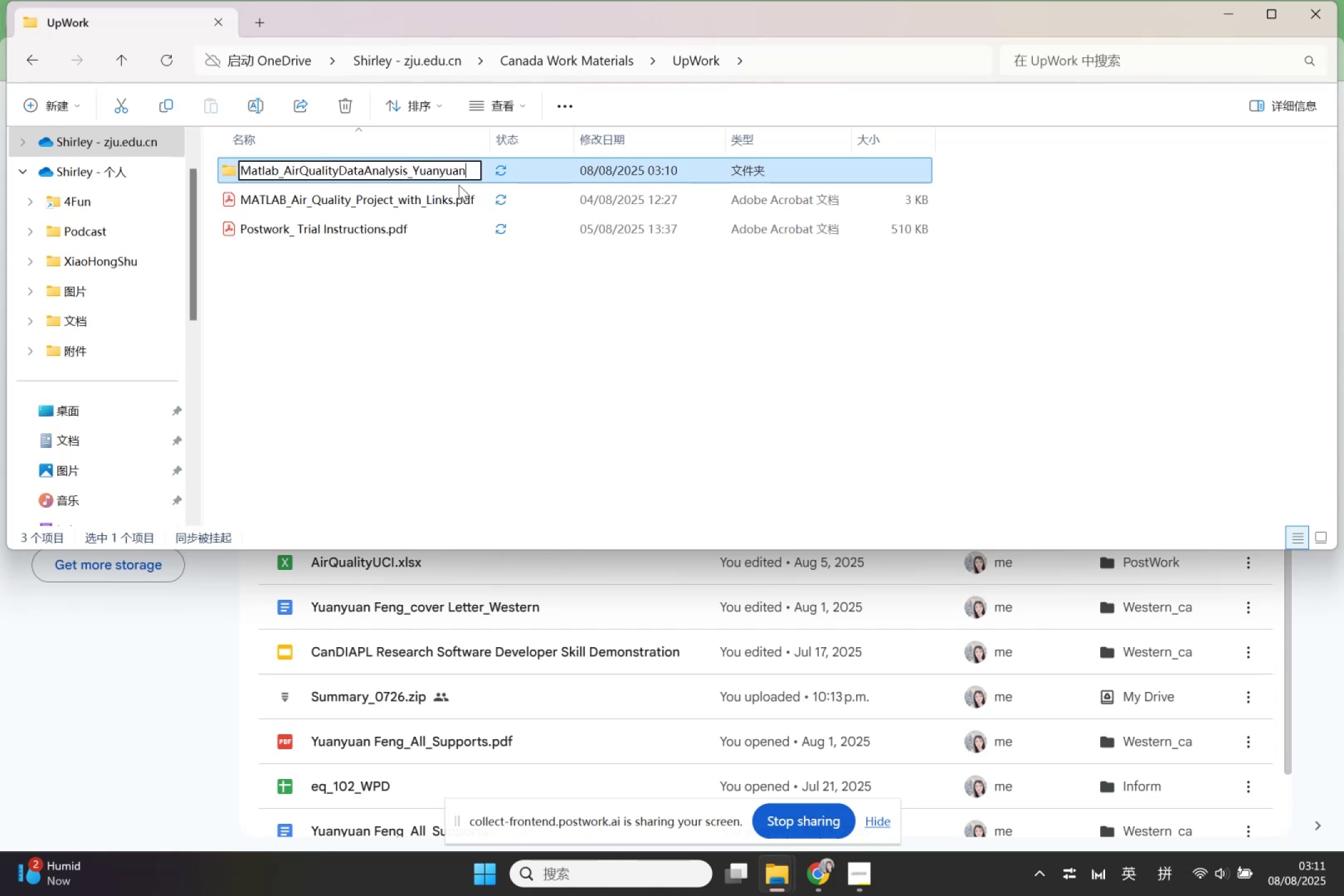 
left_click([482, 310])
 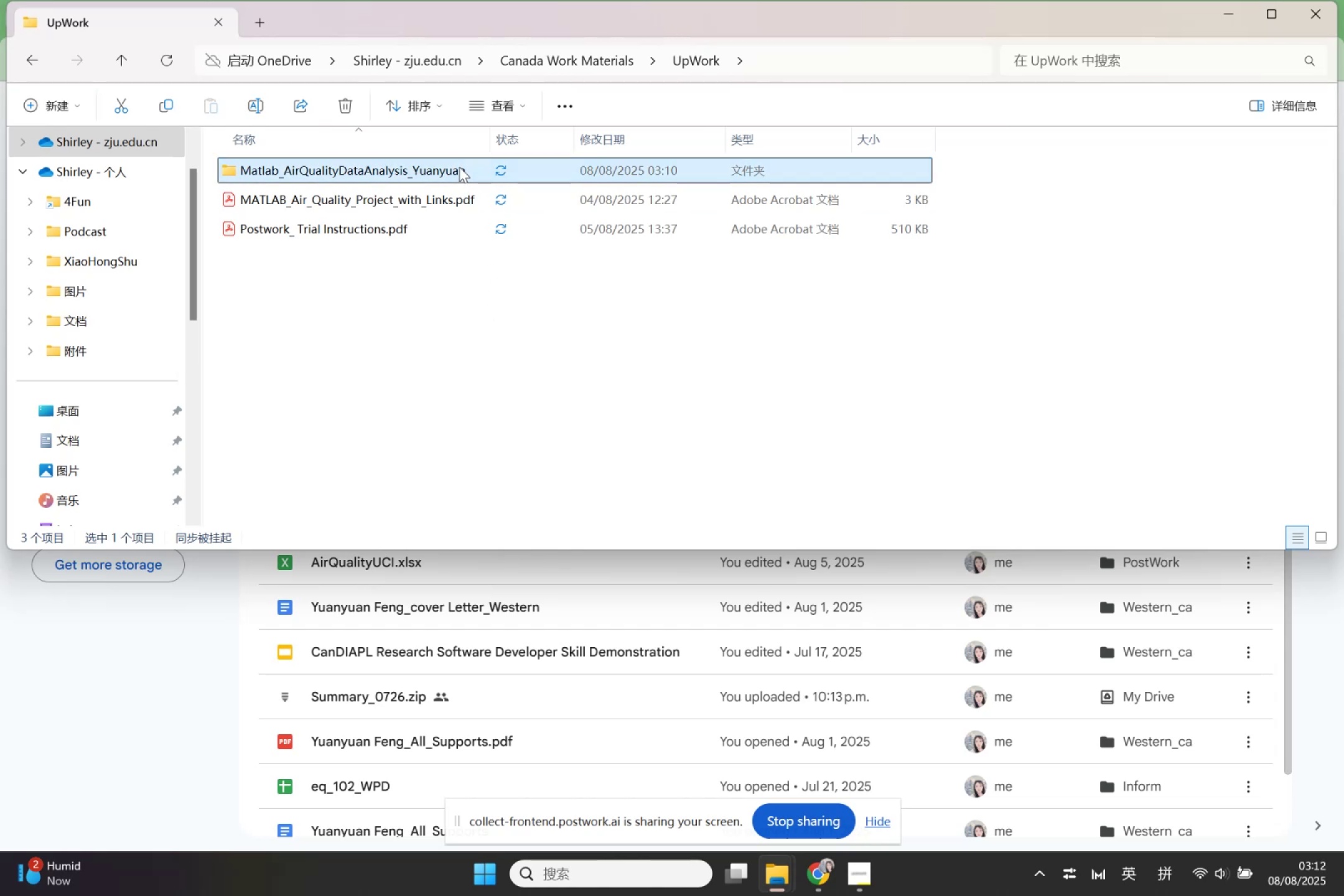 